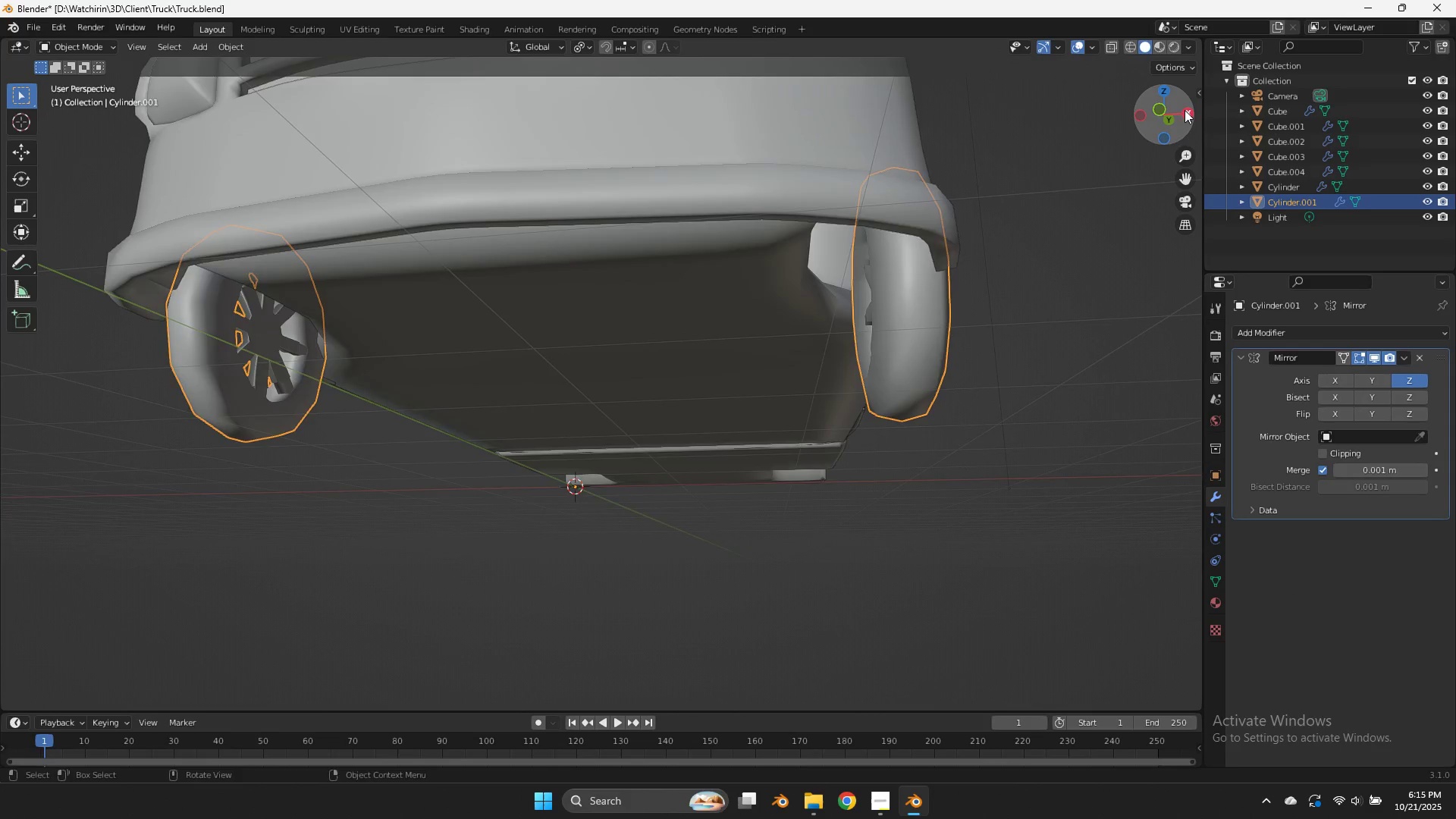 
left_click_drag(start_coordinate=[1185, 110], to_coordinate=[139, 124])
 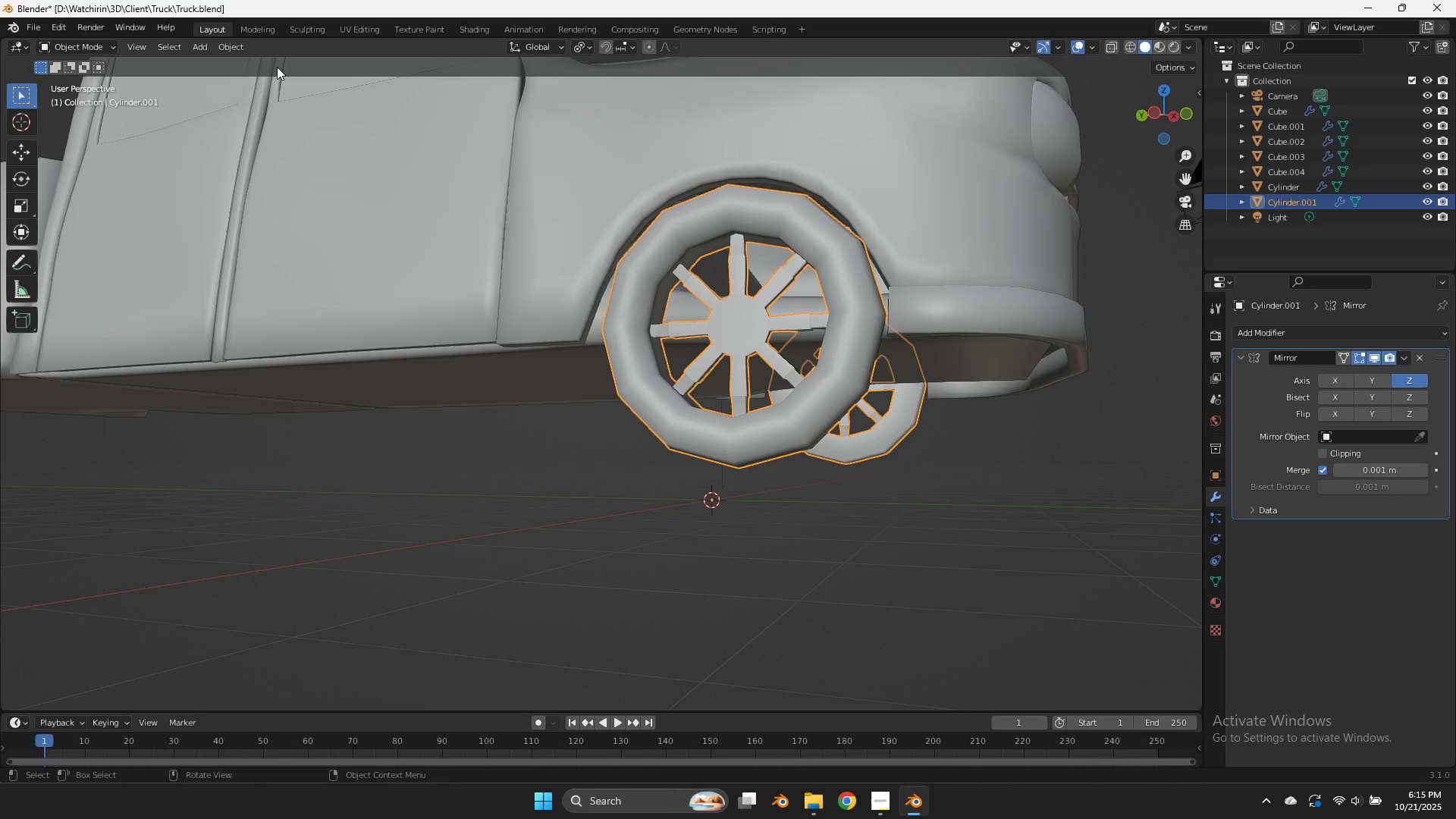 
left_click([234, 48])
 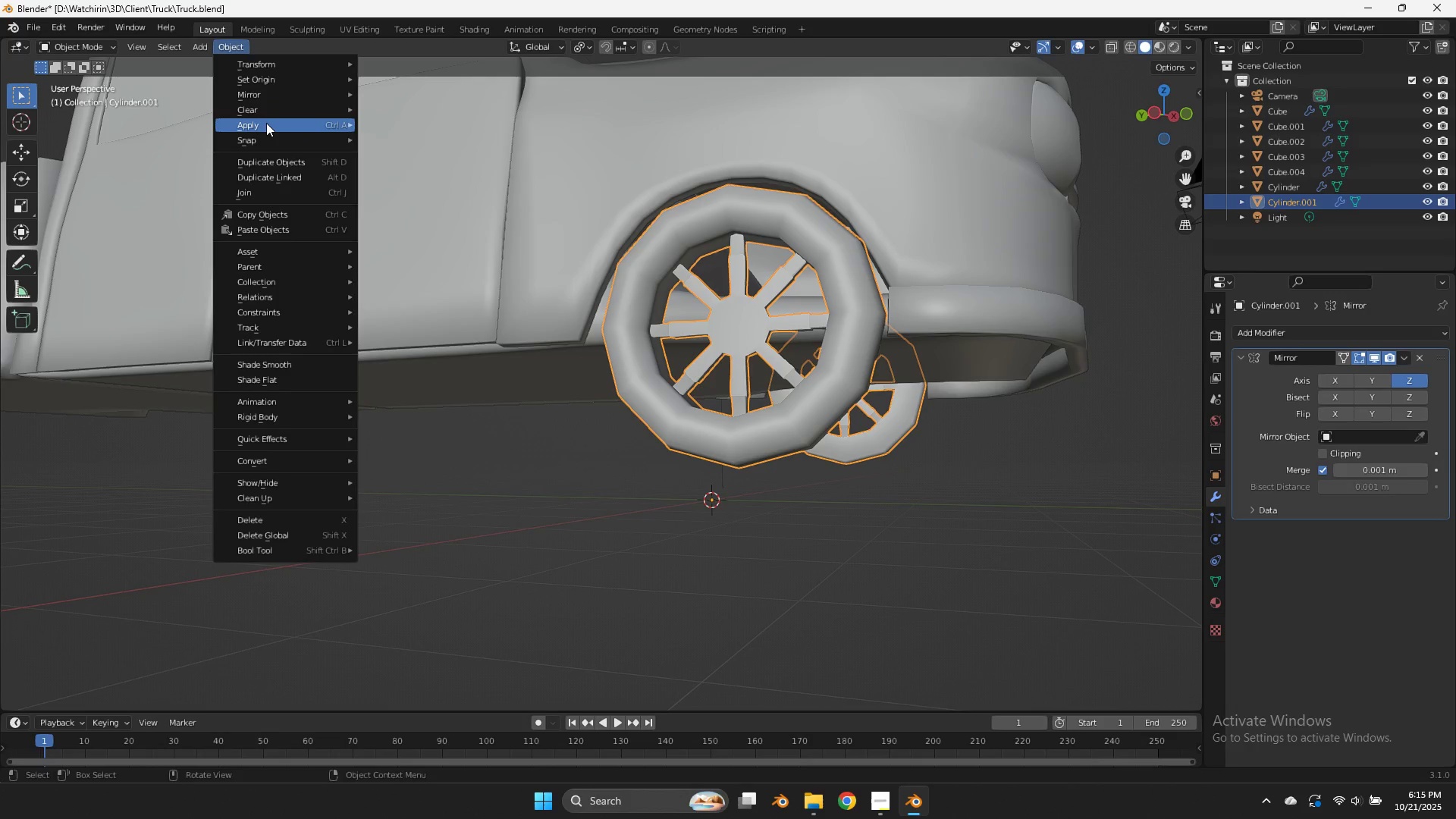 
left_click([266, 123])
 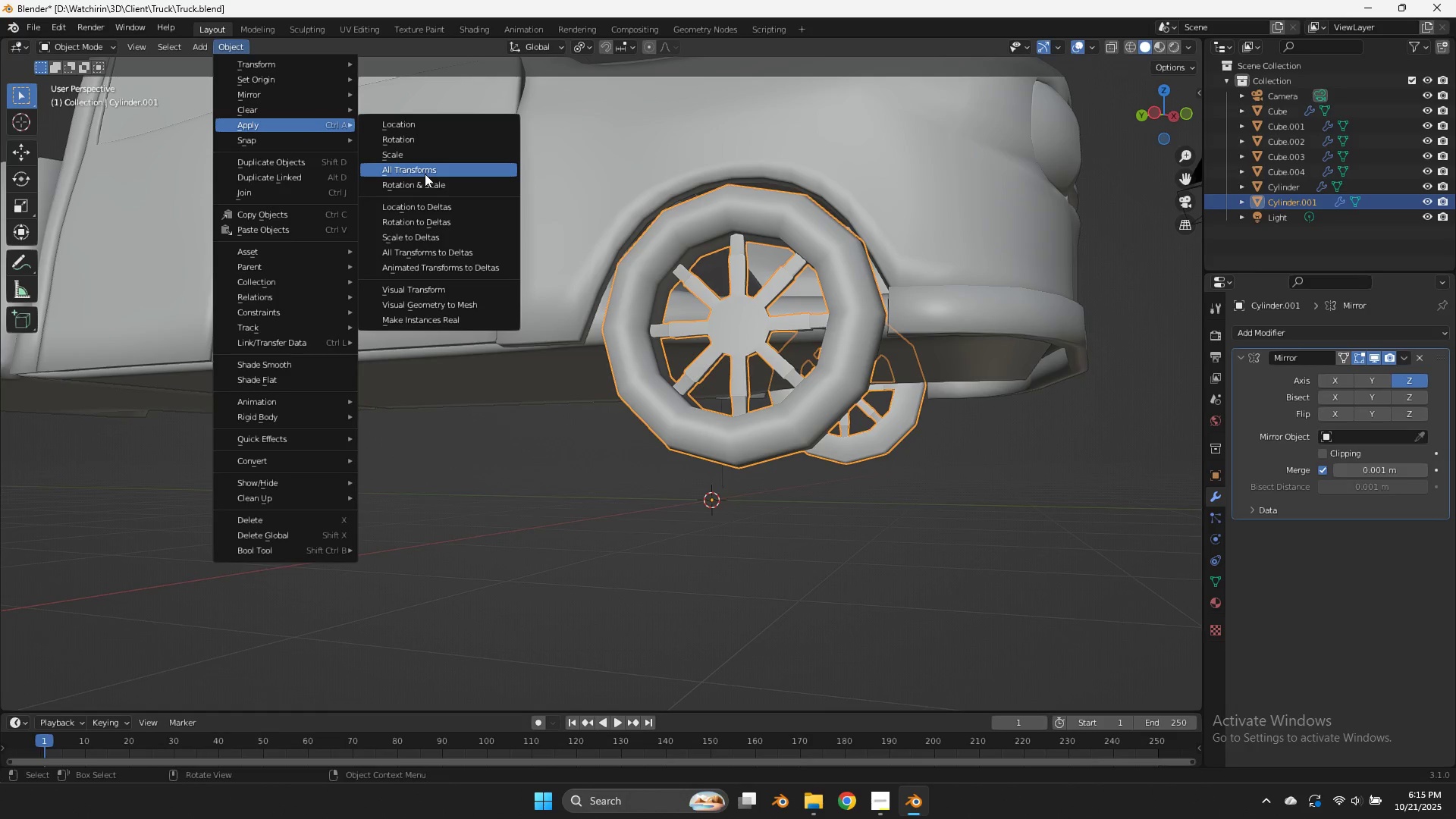 
left_click([423, 173])
 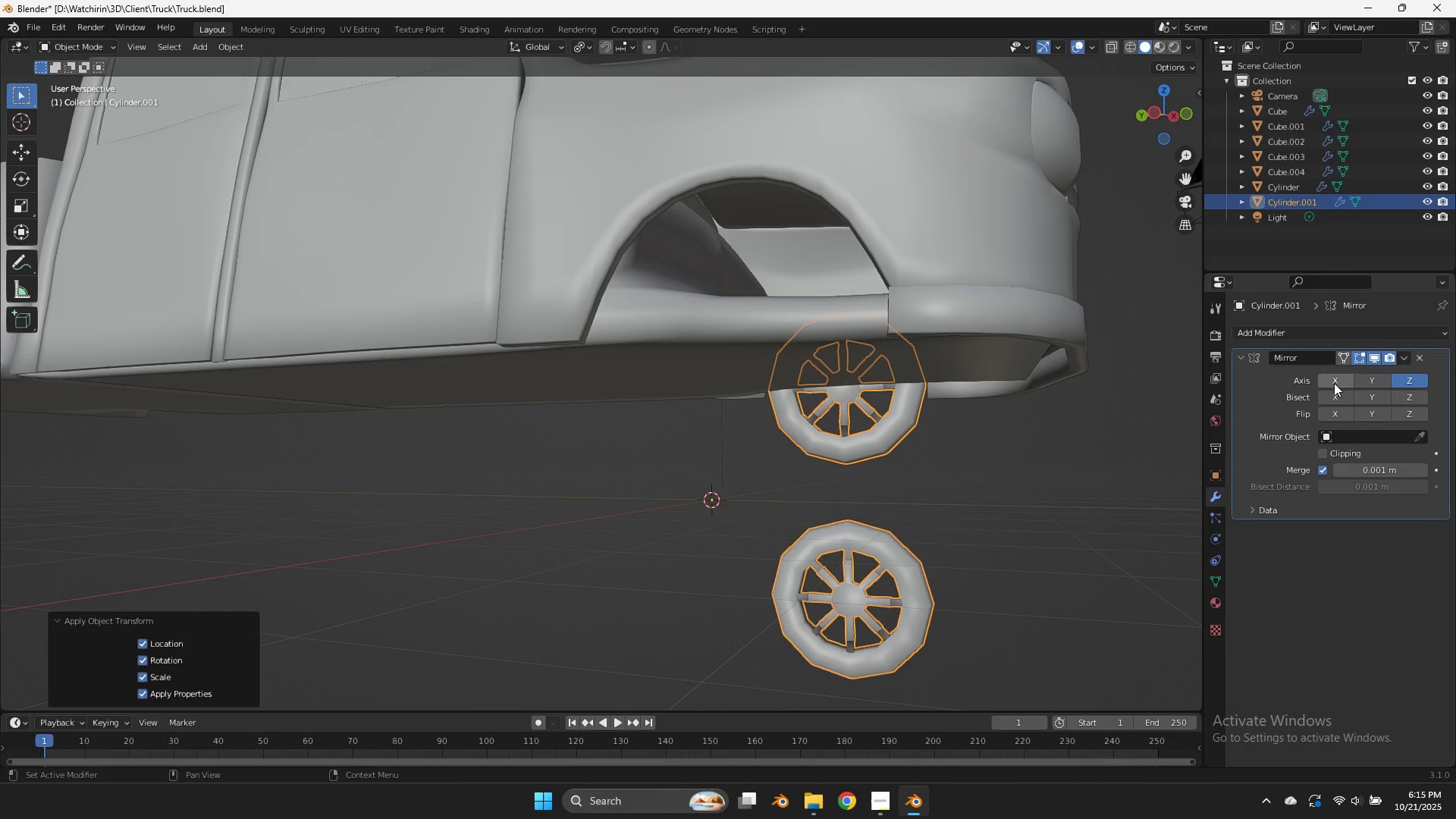 
double_click([1367, 376])
 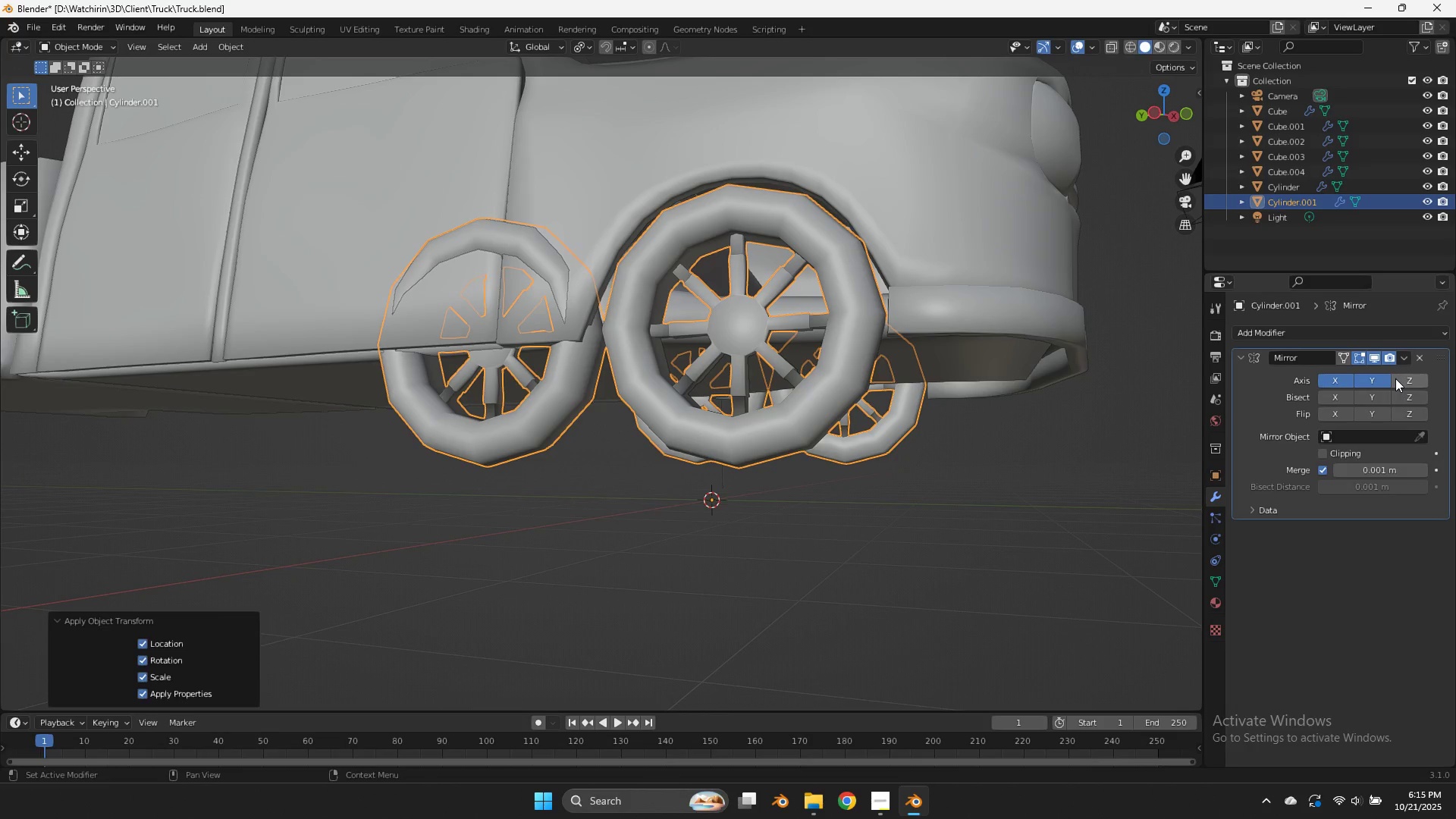 
triple_click([1395, 378])
 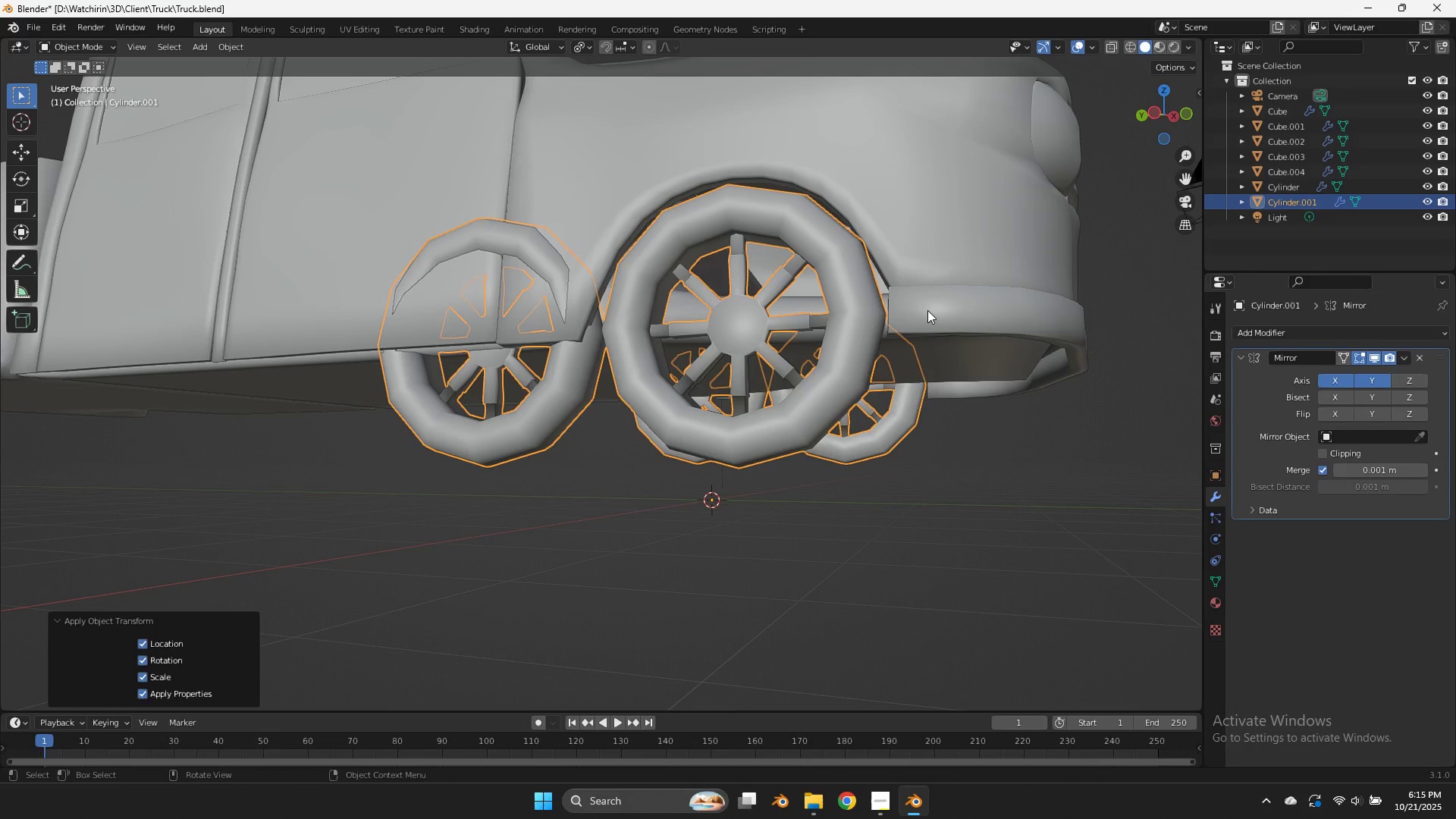 
scroll: coordinate [902, 307], scroll_direction: none, amount: 0.0
 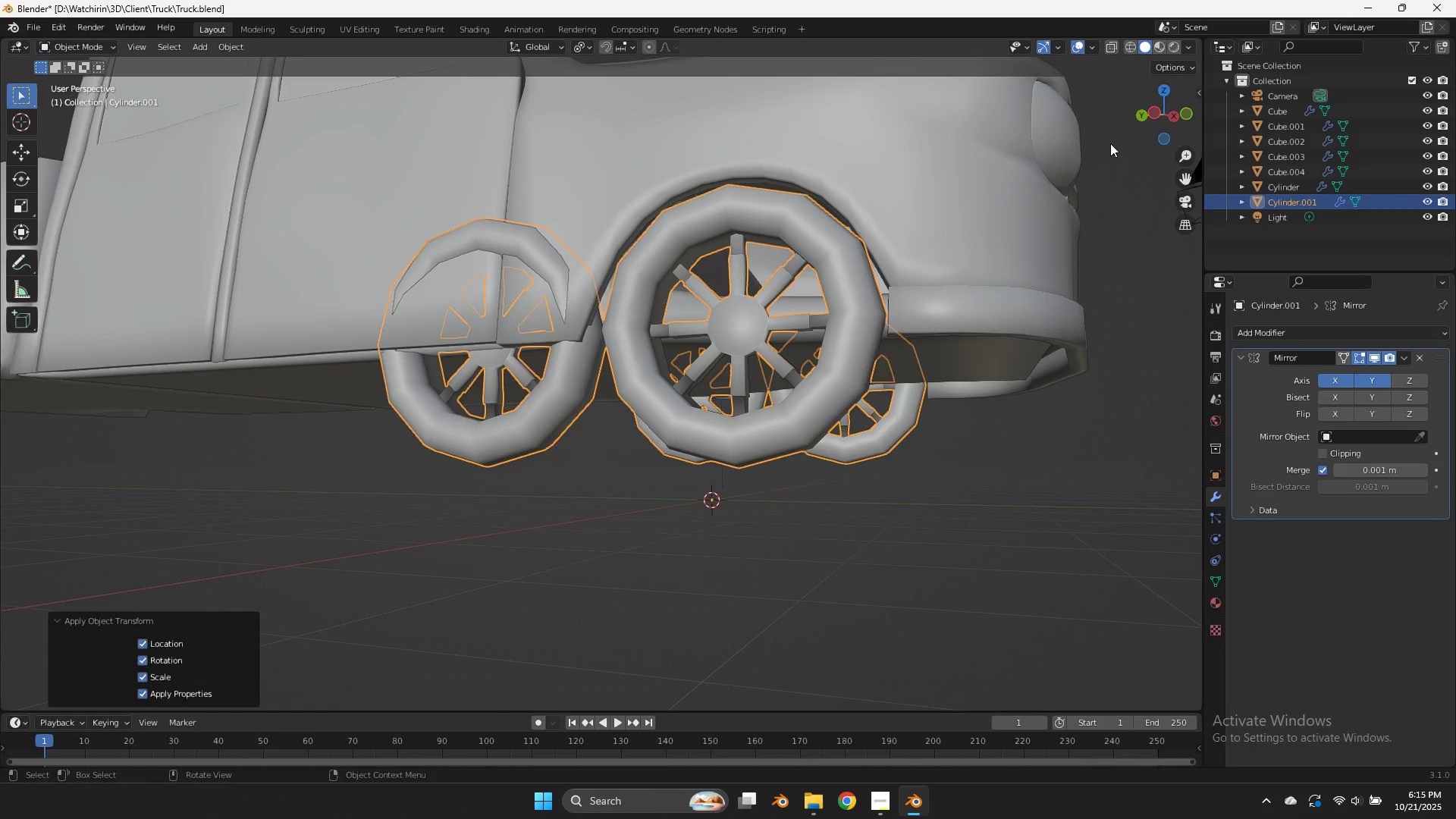 
key(Tab)
 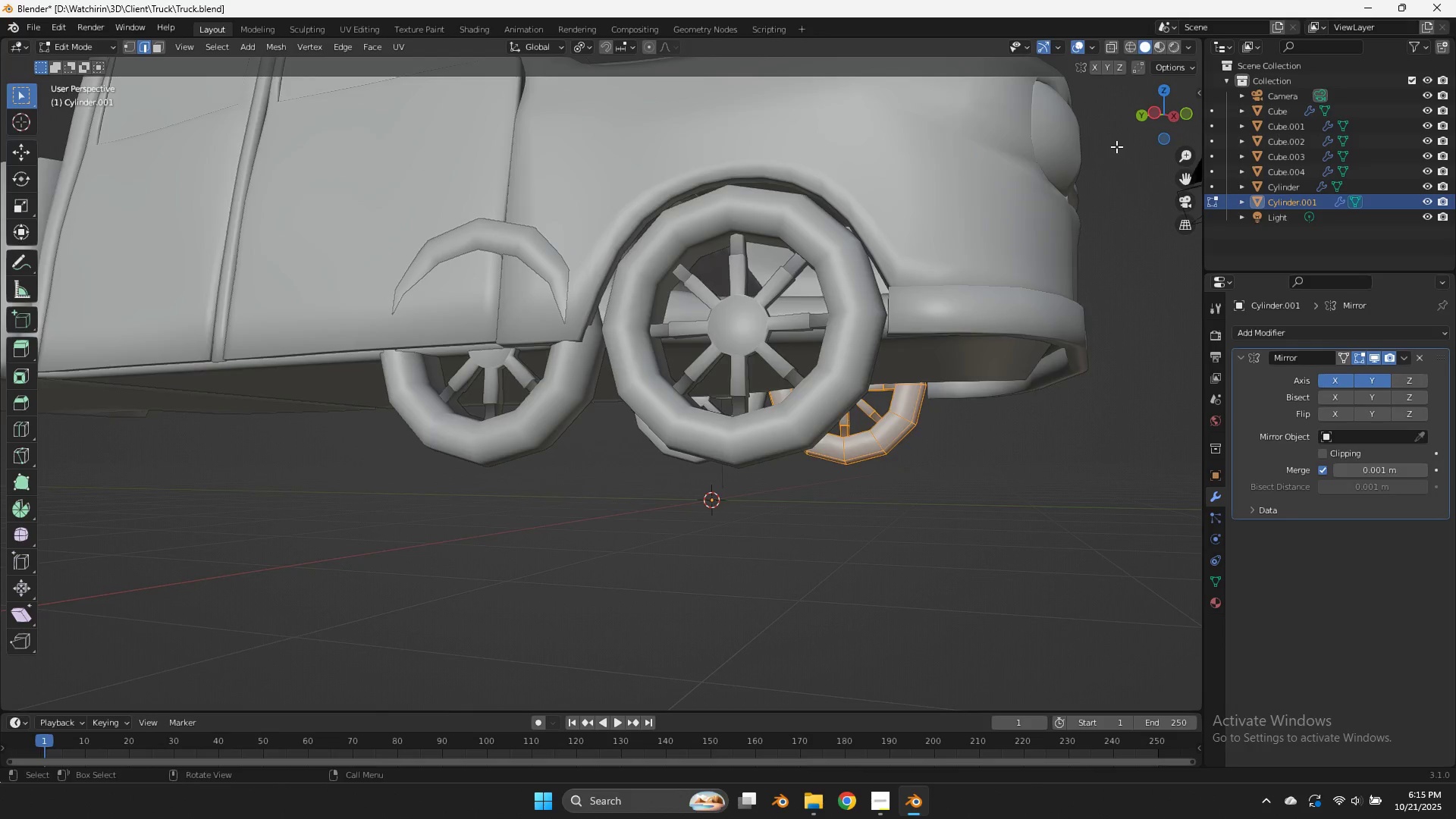 
scroll: coordinate [1116, 150], scroll_direction: up, amount: 2.0
 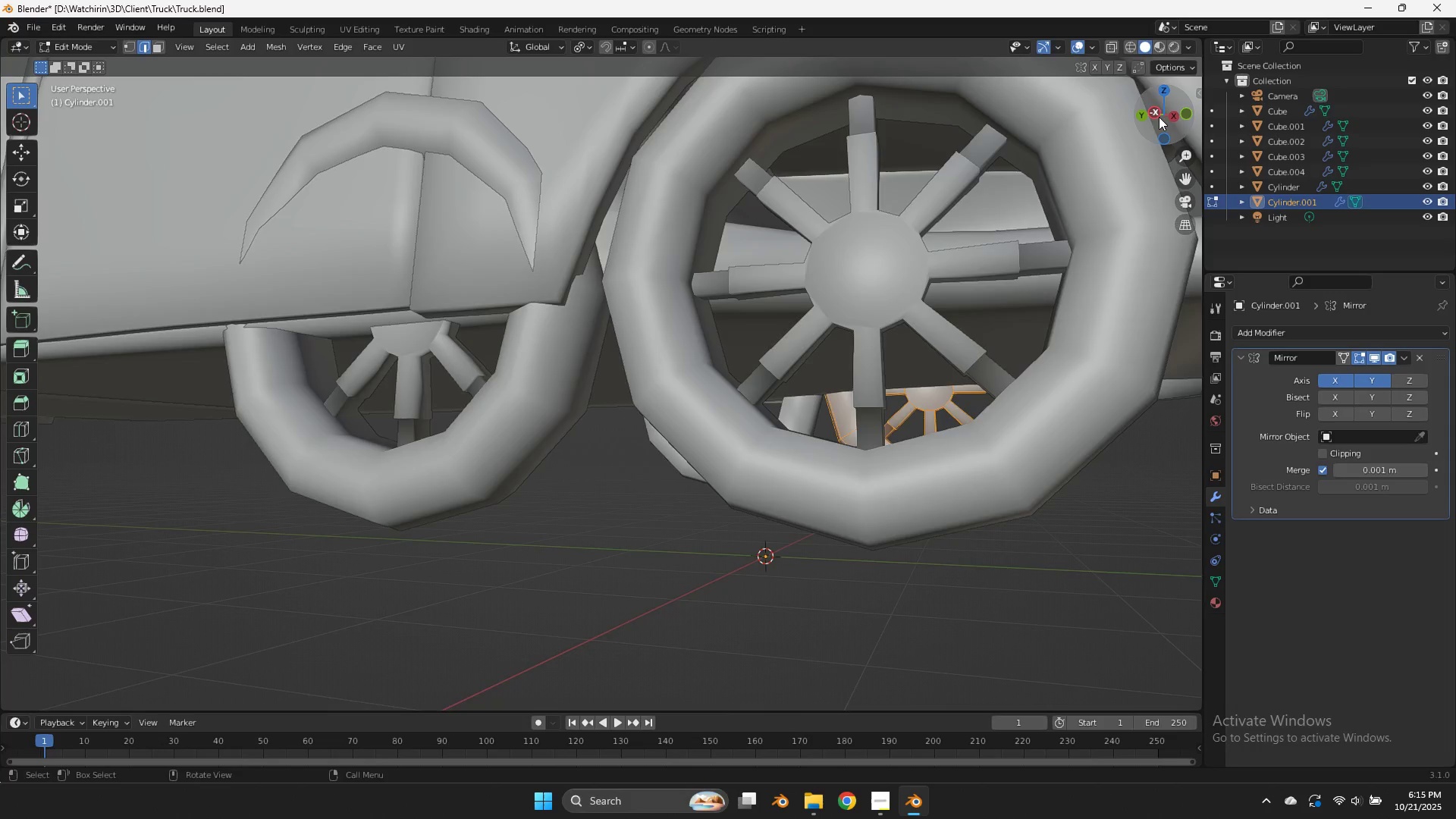 
left_click([1159, 117])
 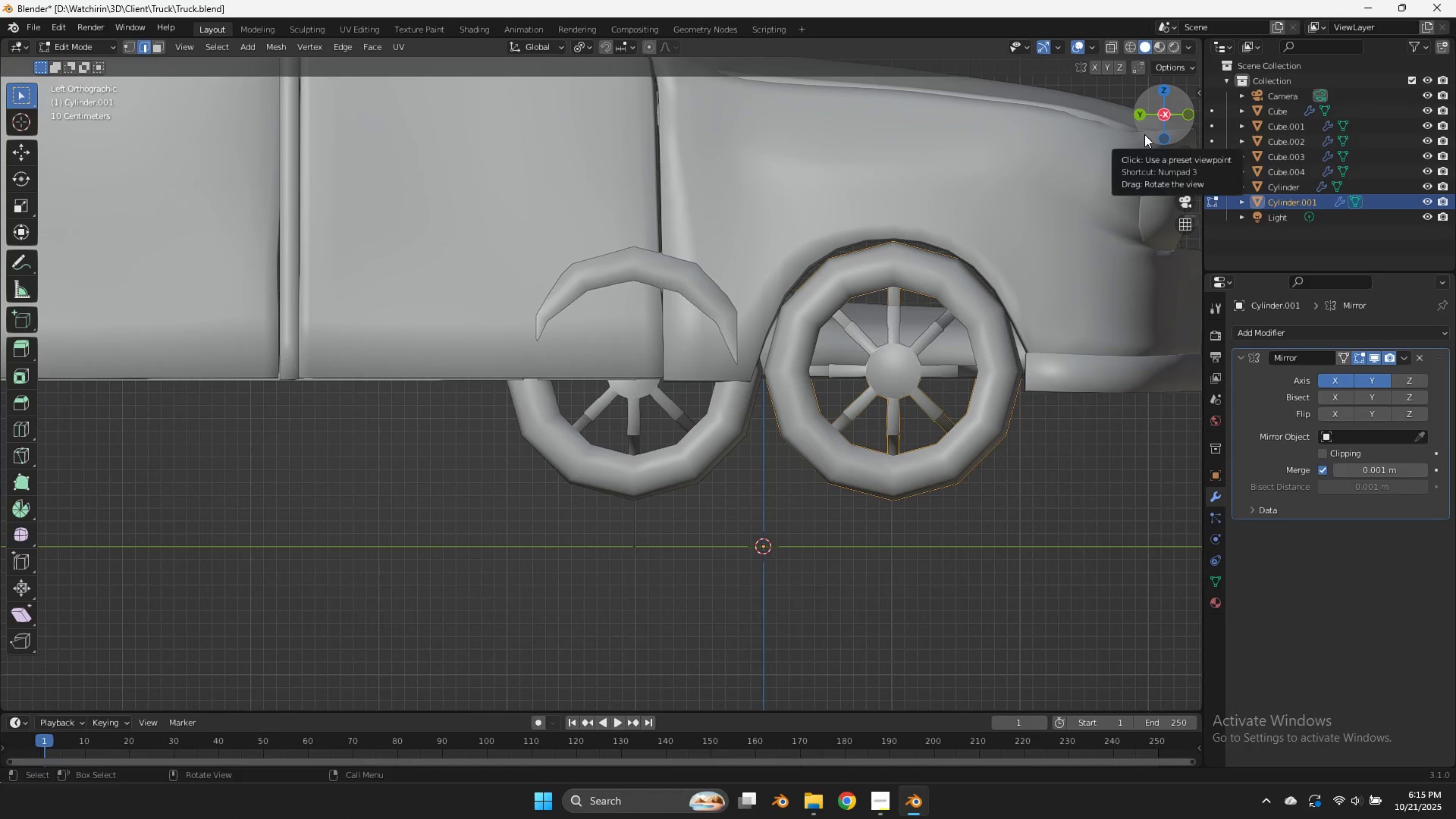 
type(azgxy)
 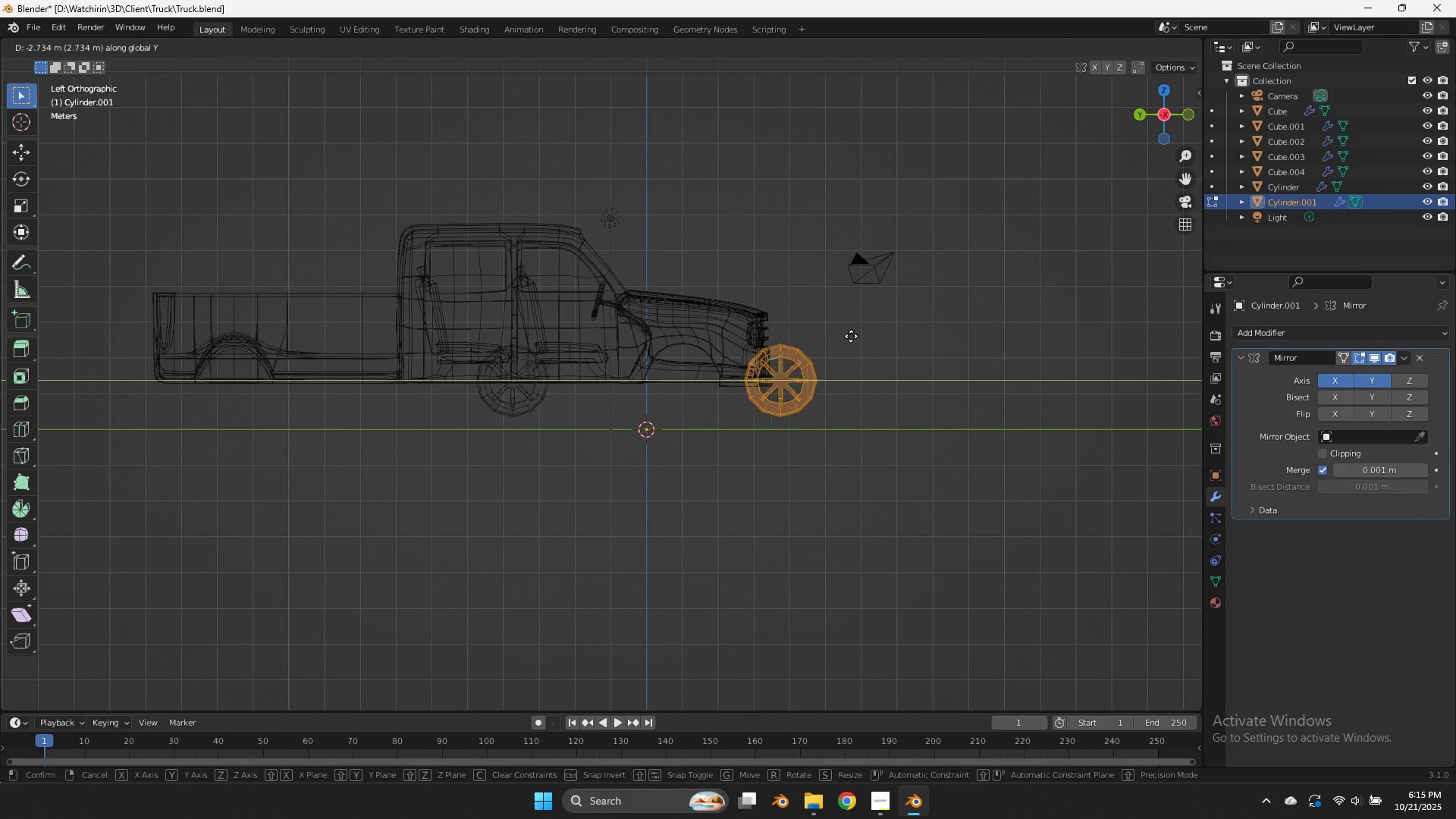 
scroll: coordinate [711, 318], scroll_direction: down, amount: 7.0
 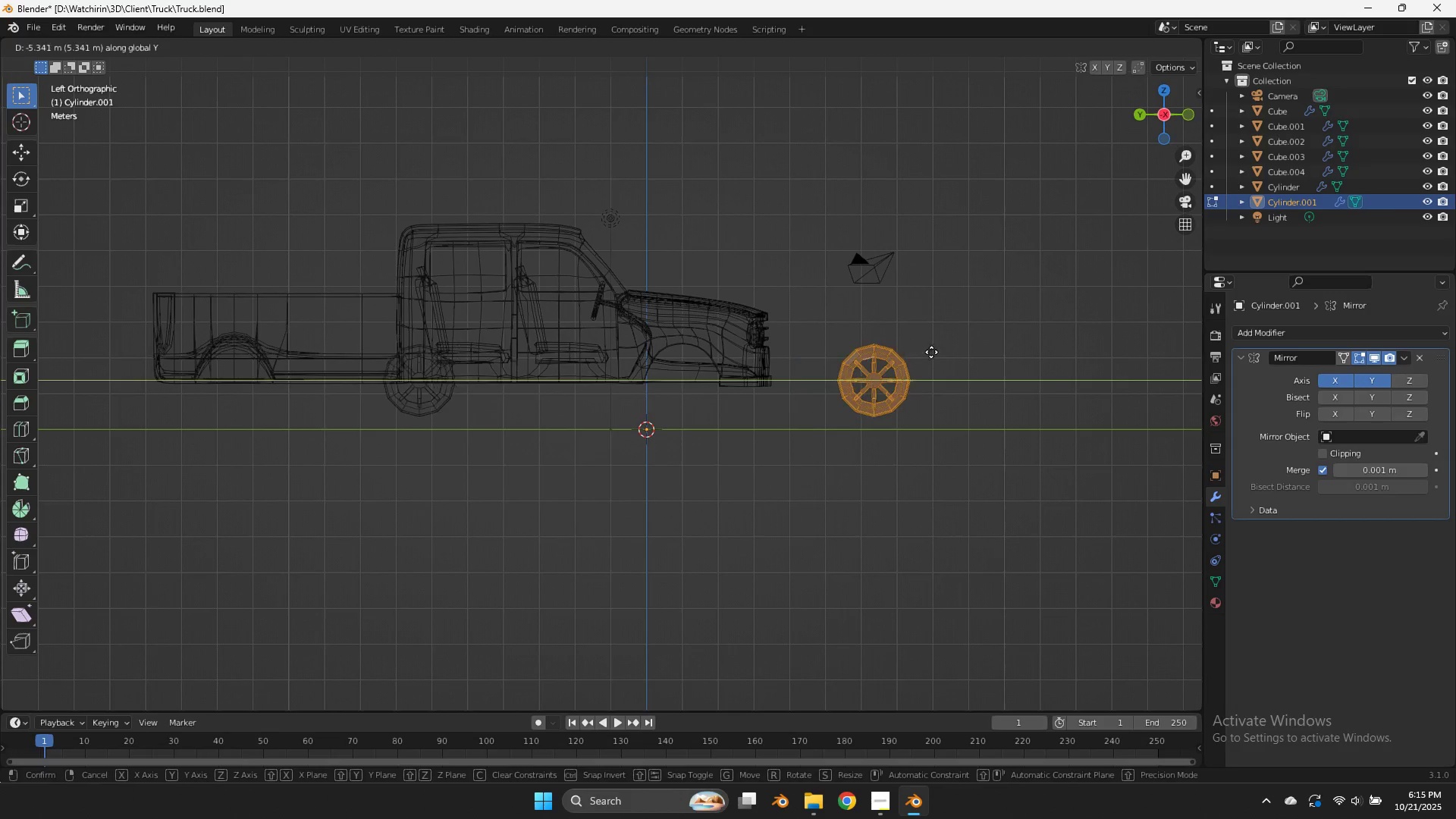 
left_click([957, 349])
 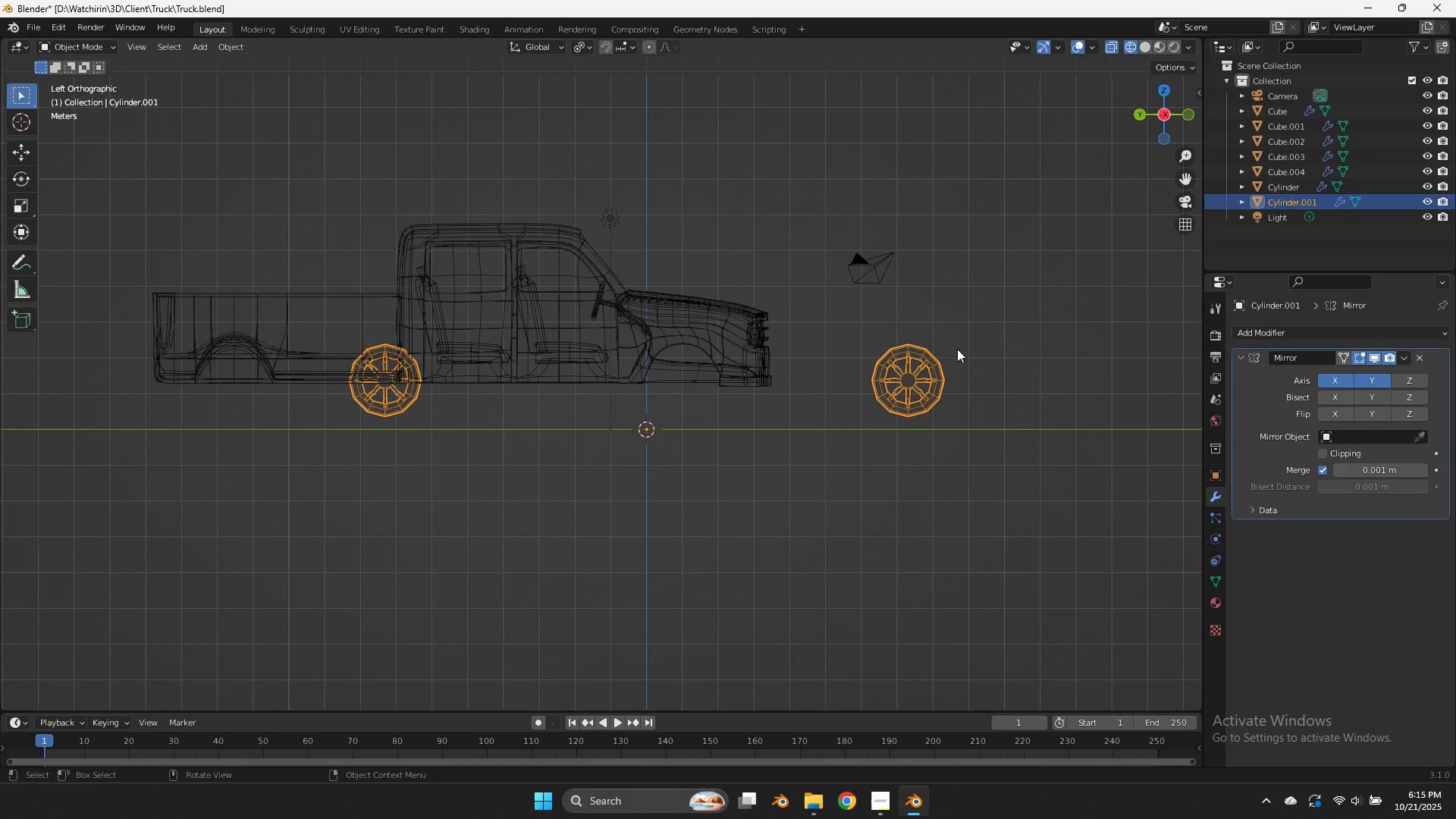 
key(Tab)
type(gy)
 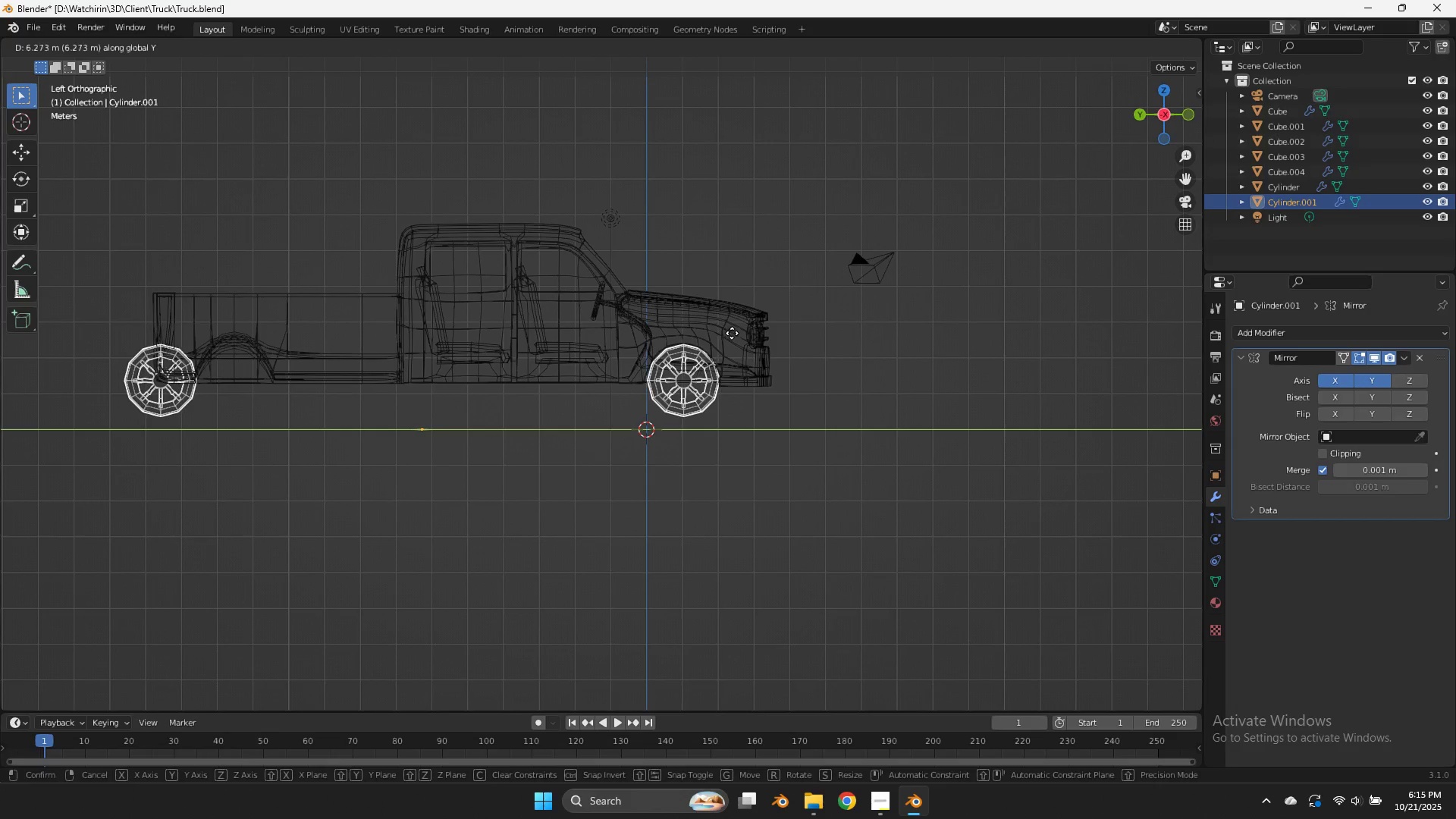 
left_click([733, 334])
 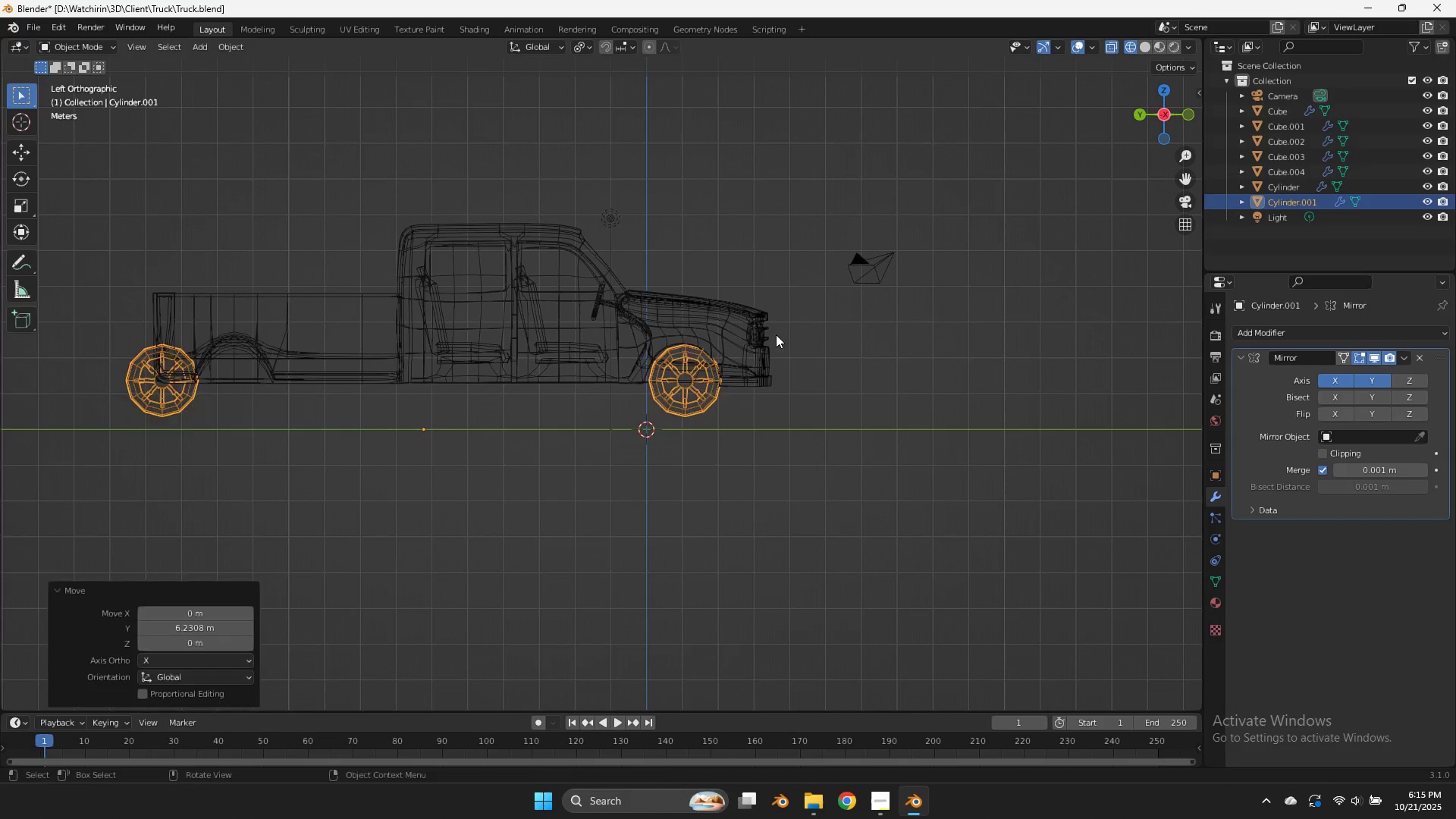 
key(Tab)
type(gy)
 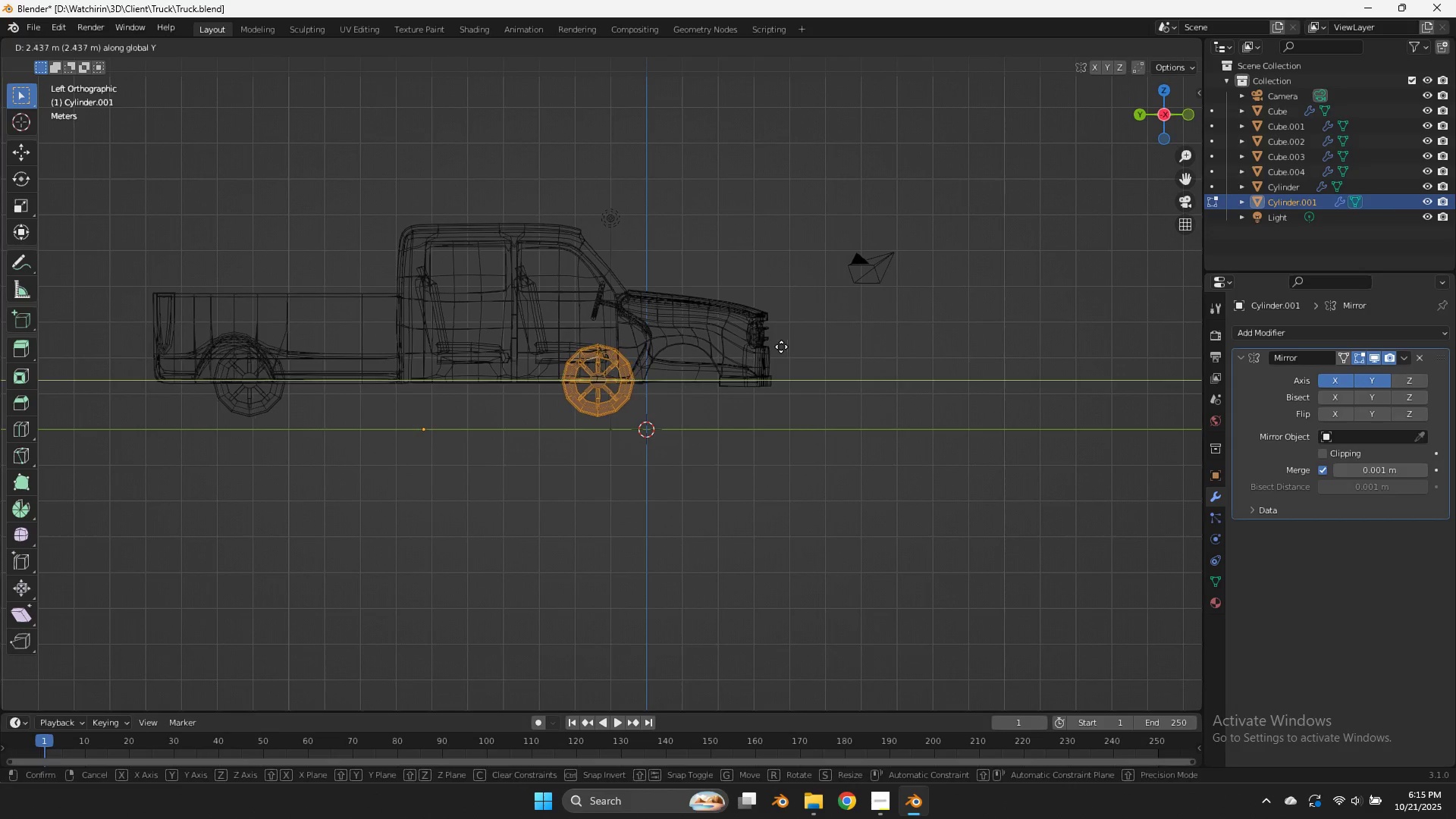 
left_click([781, 347])
 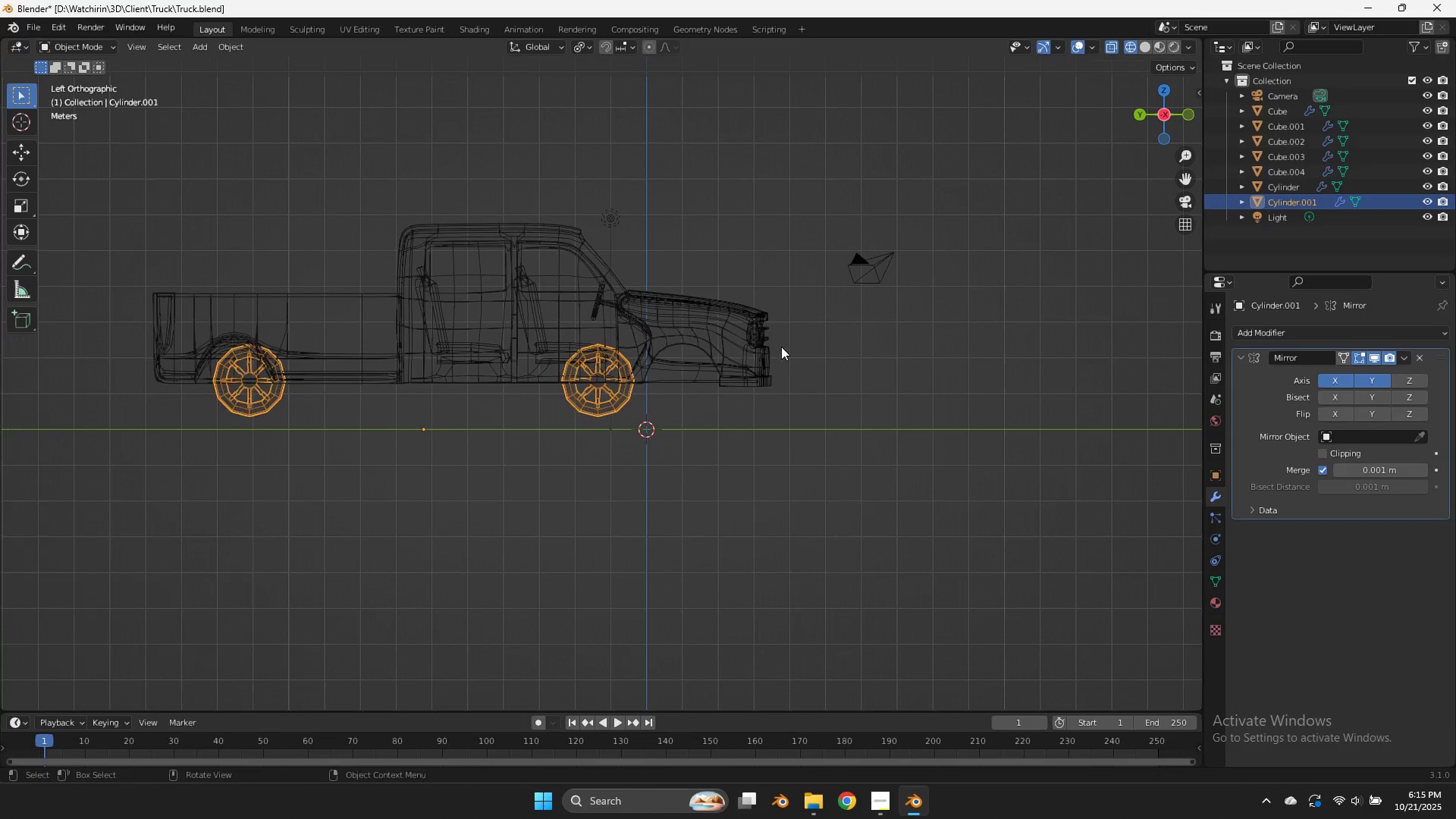 
key(Tab)
type(gy)
key(Tab)
 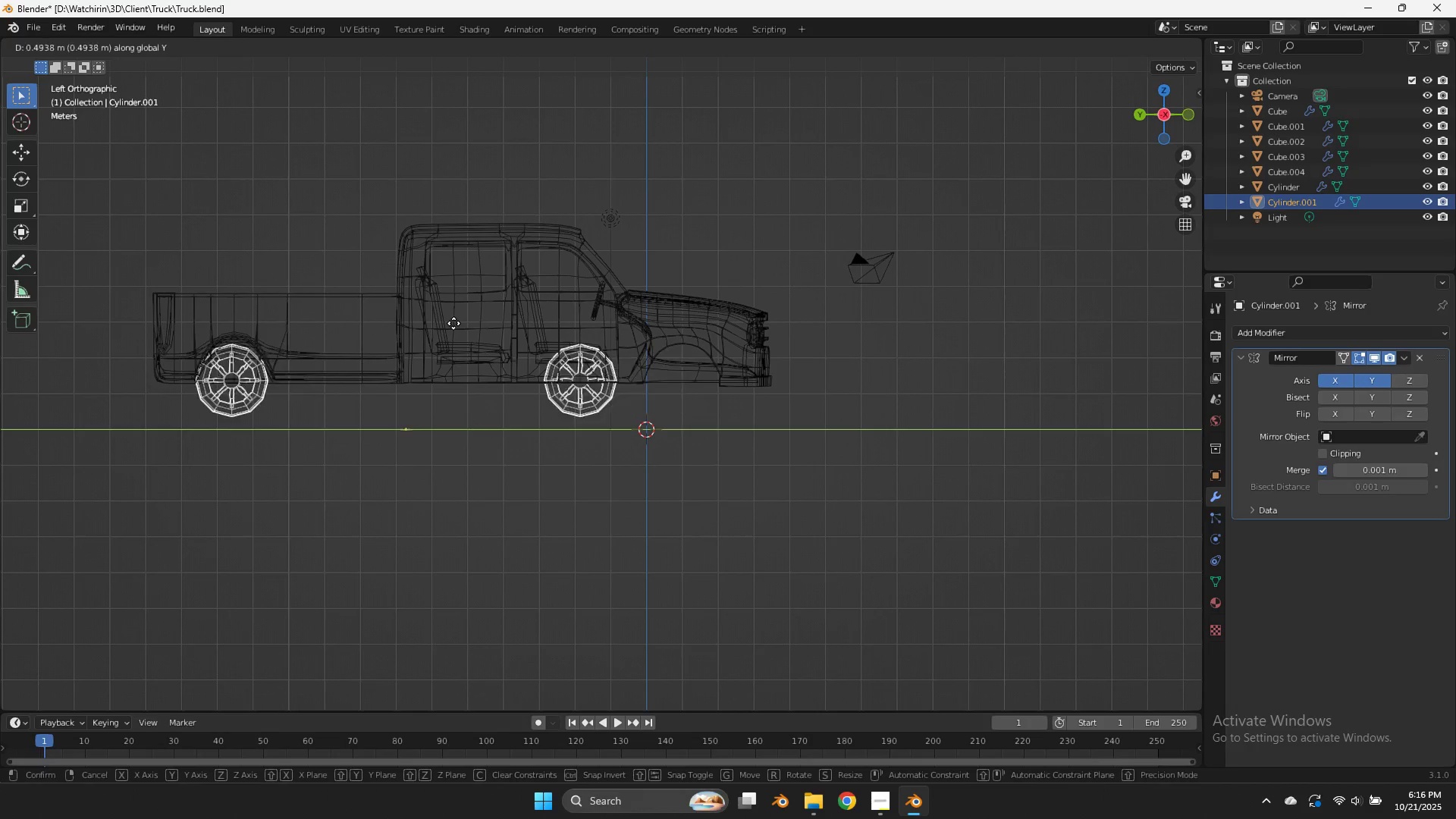 
right_click([453, 323])
 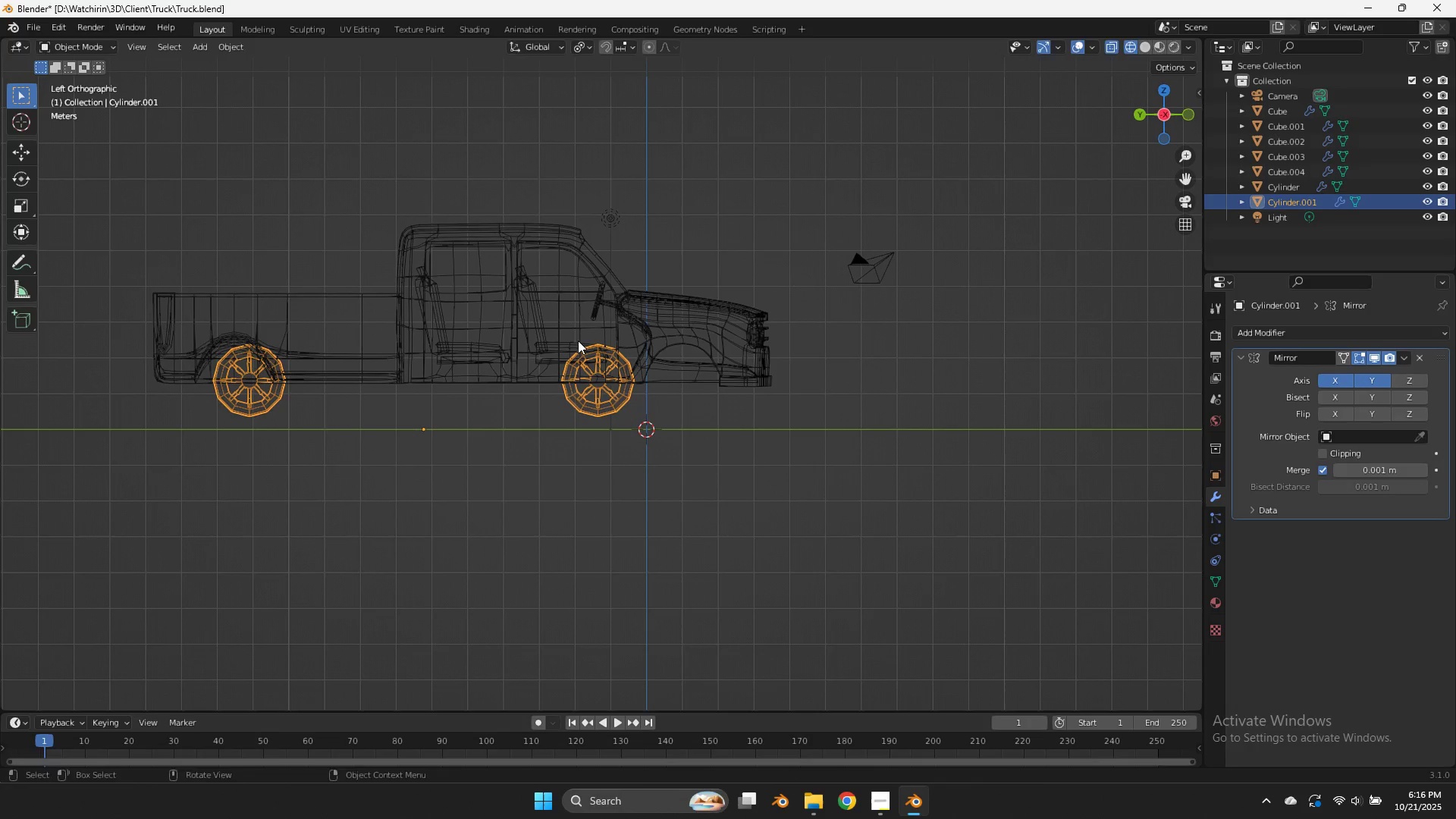 
type(gy)
 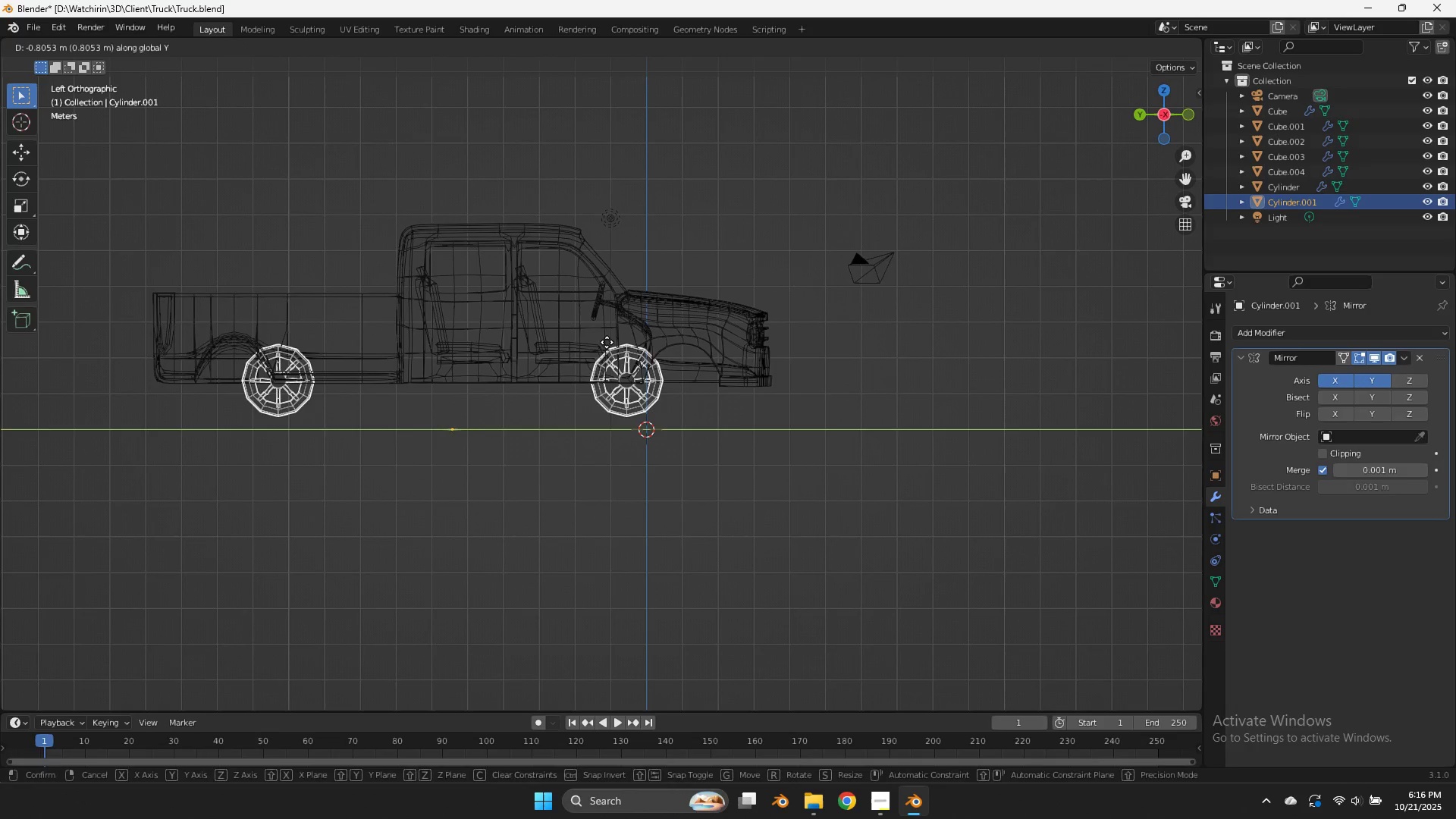 
left_click([607, 342])
 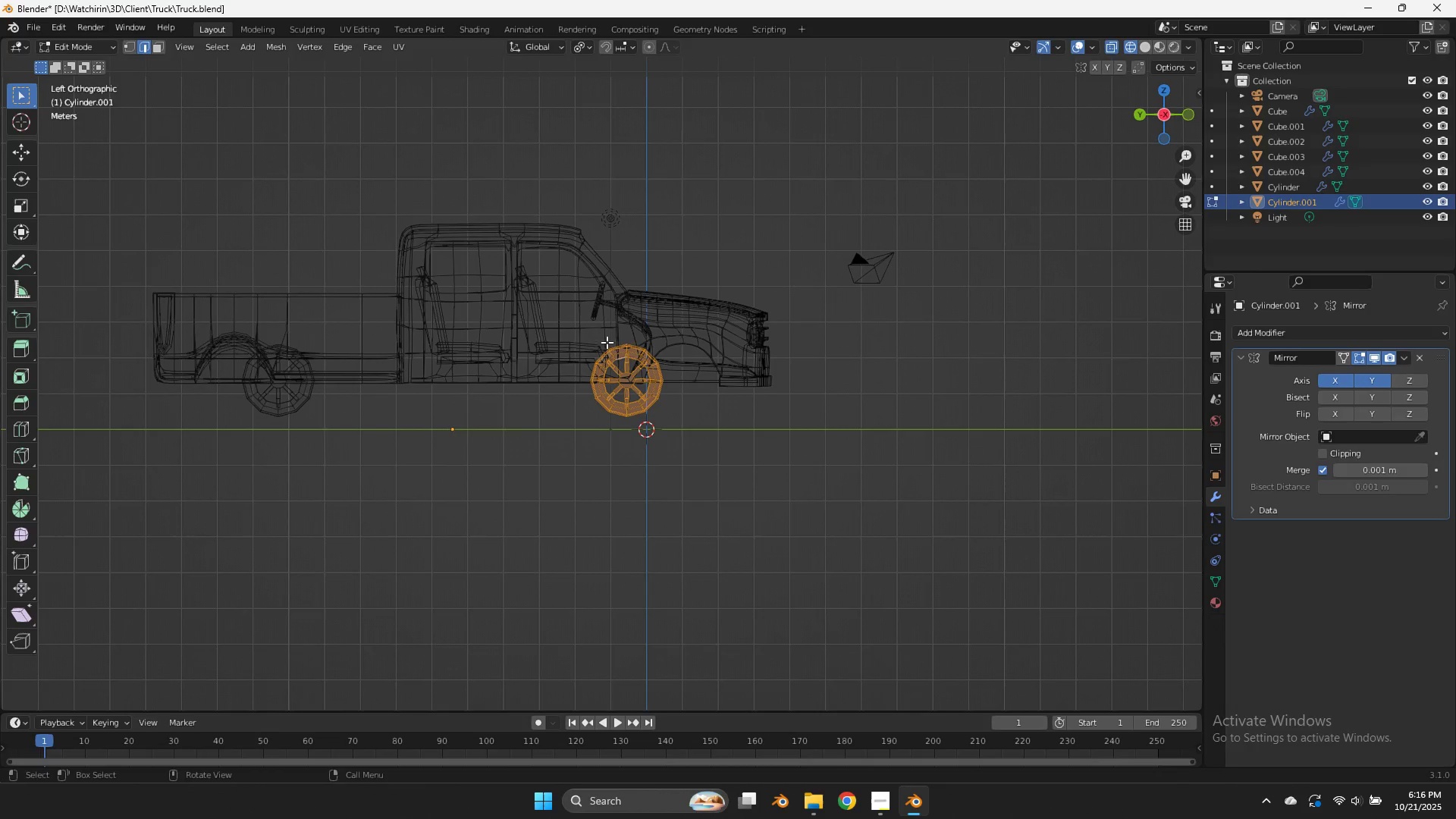 
key(Tab)
type(gy)
 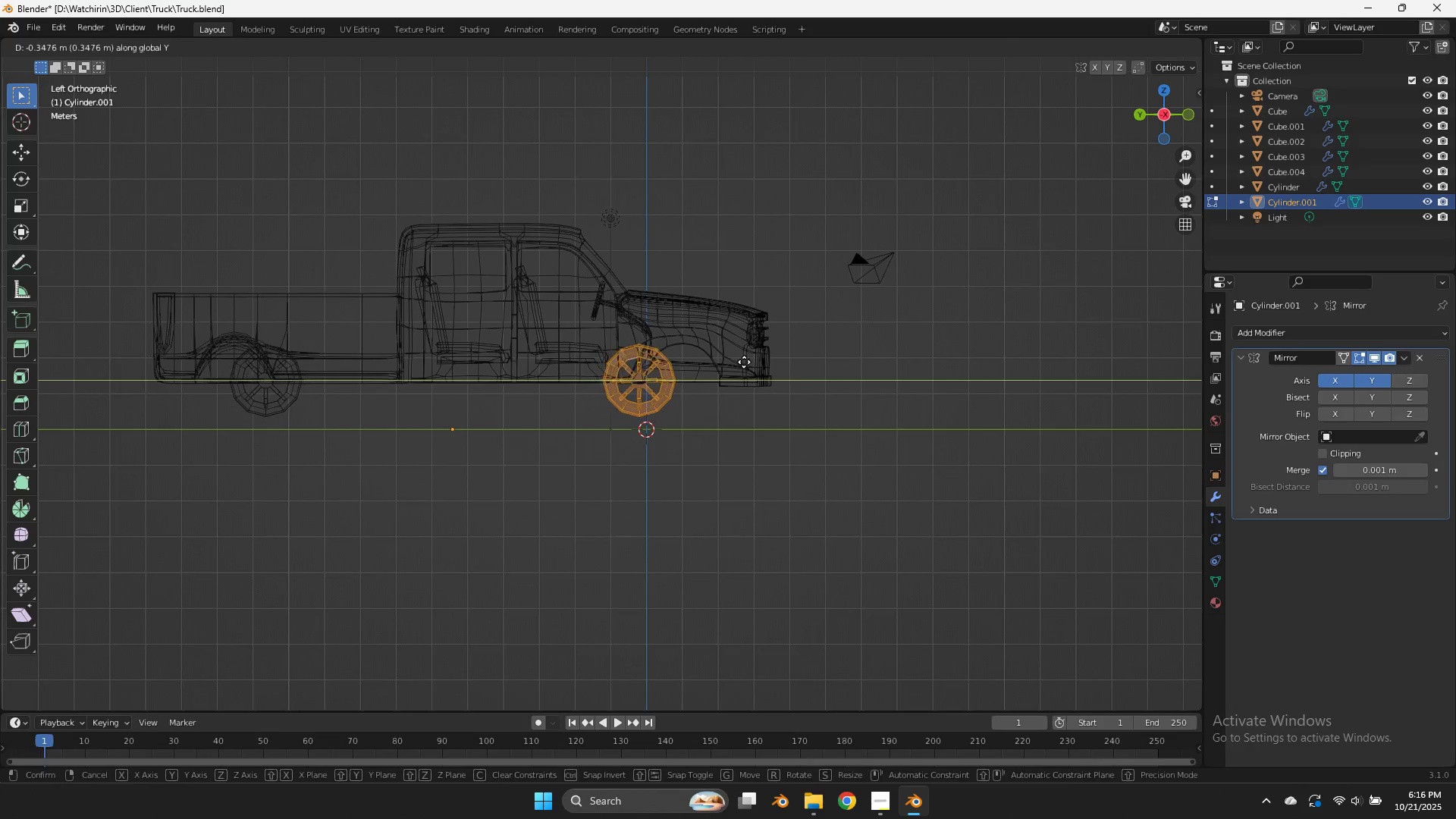 
hold_key(key=ShiftLeft, duration=1.93)
left_click([902, 383])
 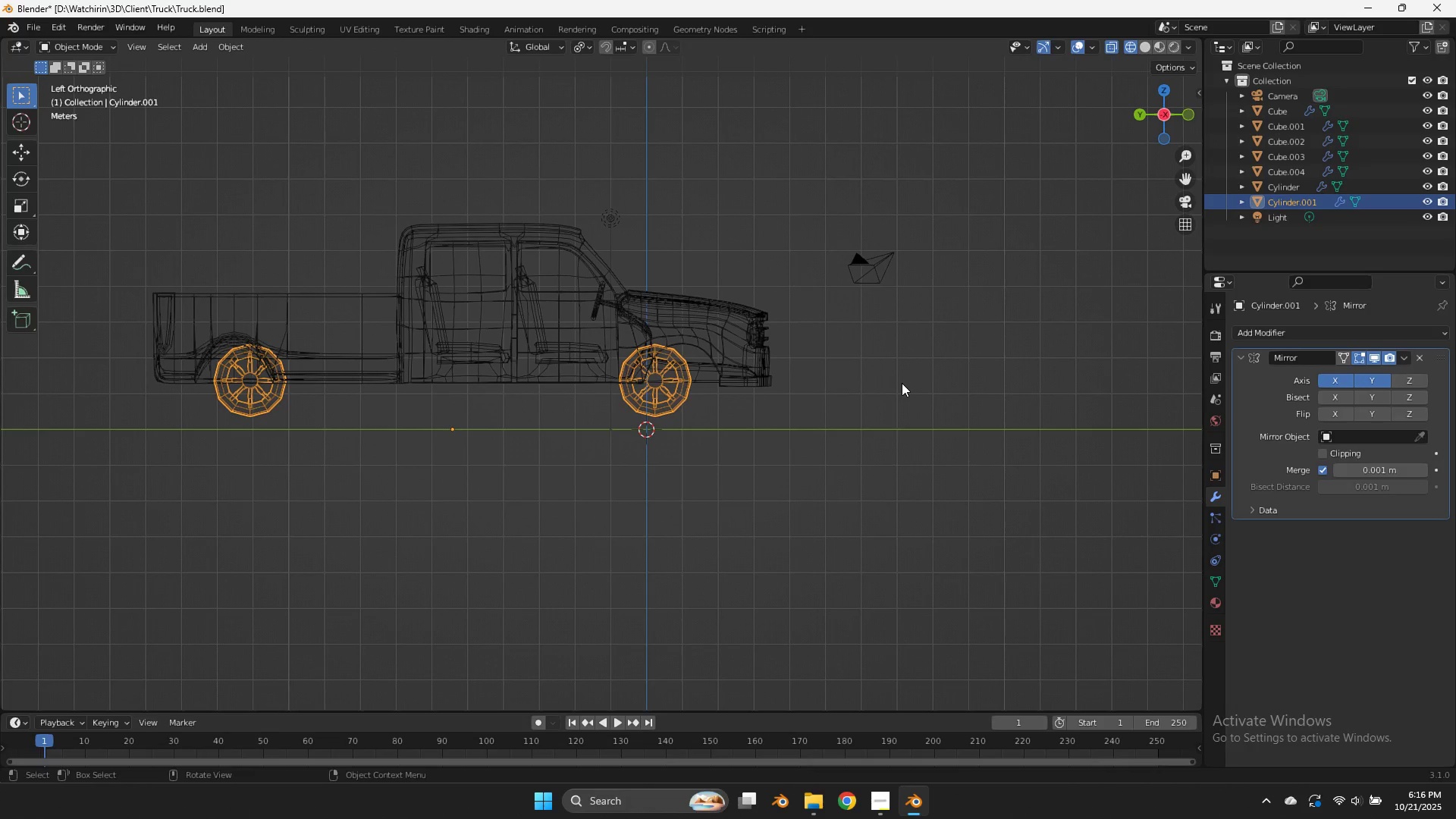 
key(Tab)
type(gy)
 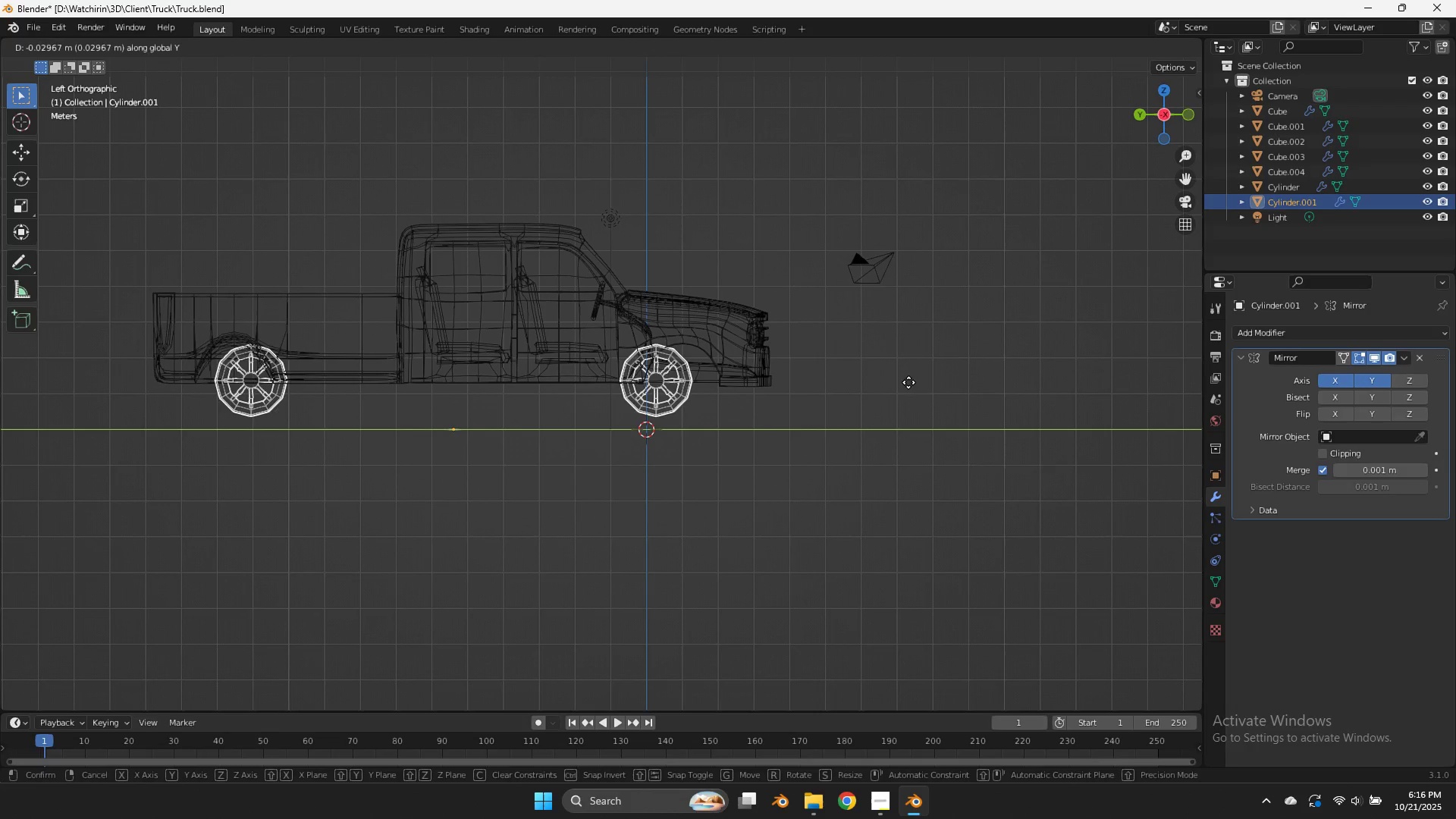 
hold_key(key=ShiftLeft, duration=1.16)
left_click([1030, 399])
 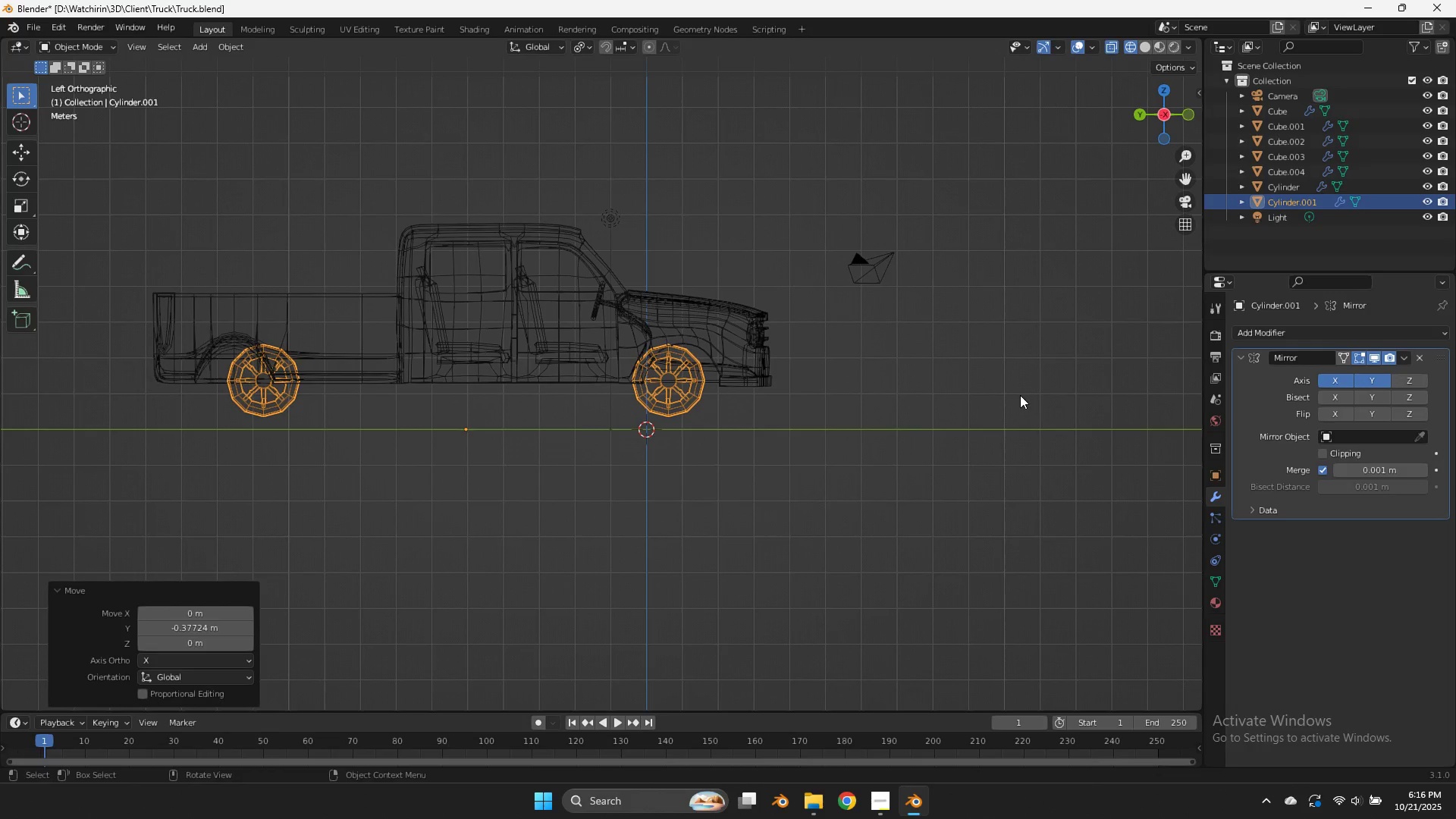 
key(Tab)
type(gy)
 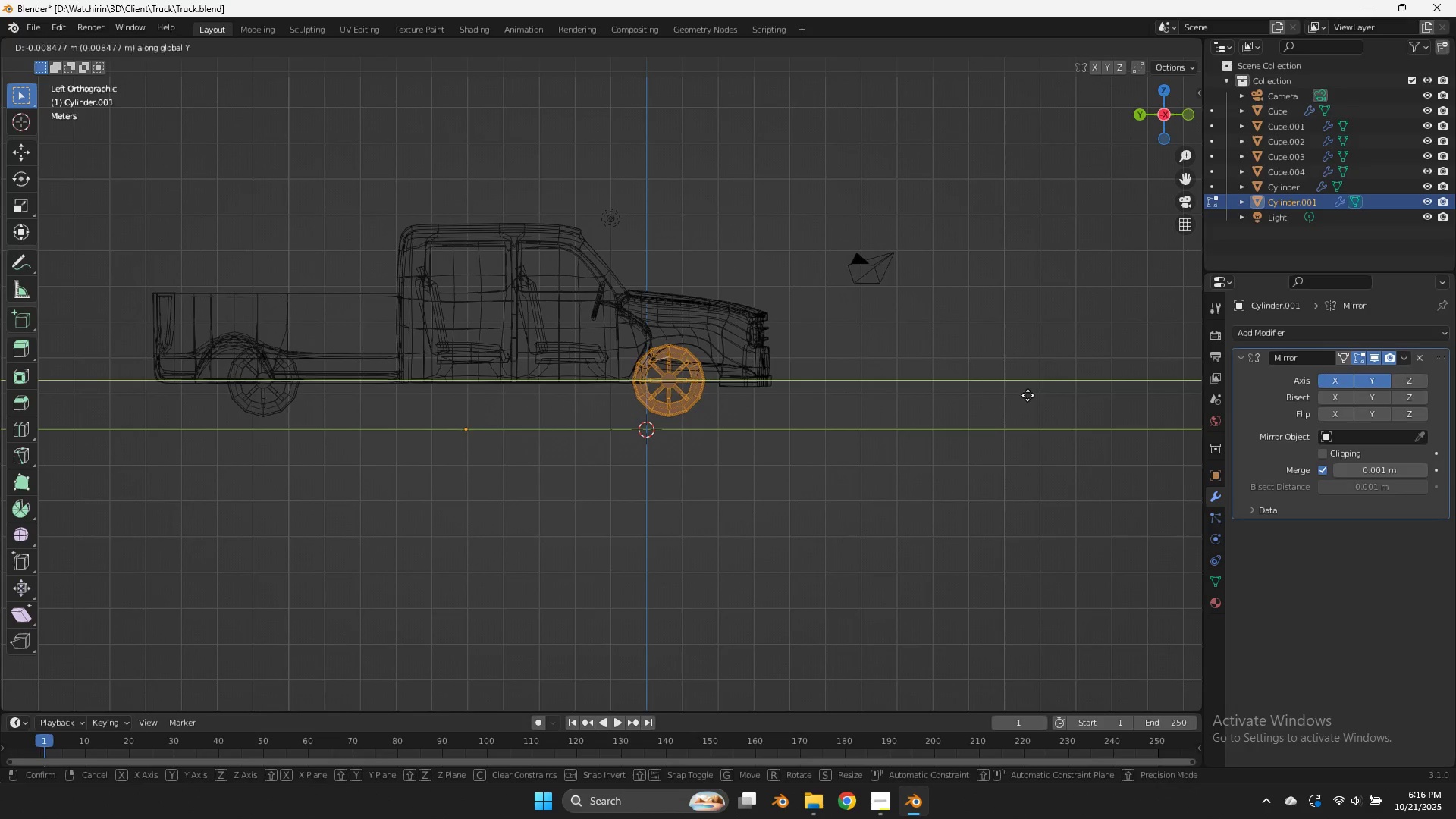 
hold_key(key=ShiftLeft, duration=1.25)
left_click([1138, 410])
 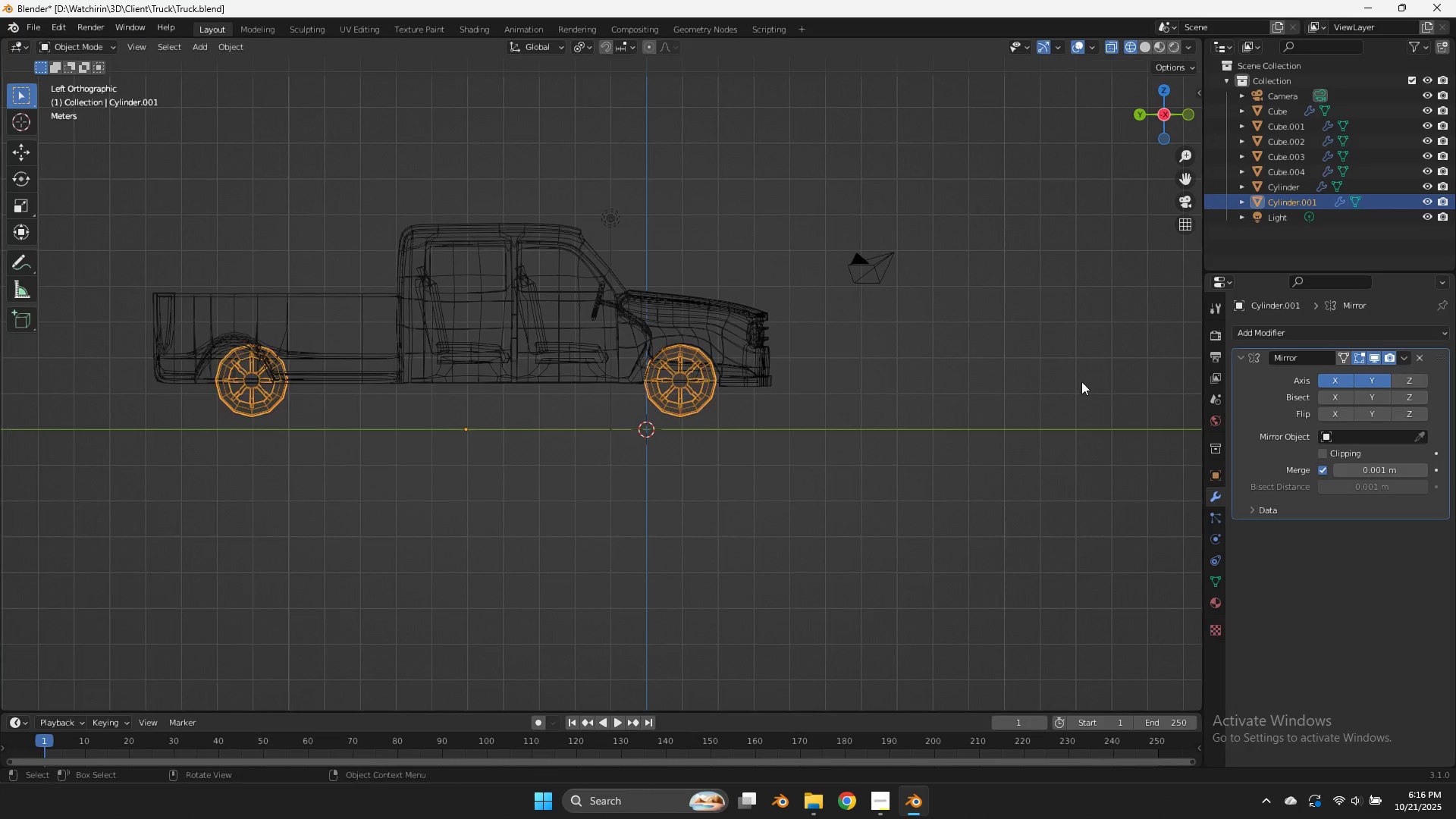 
key(Tab)
type(gy)
 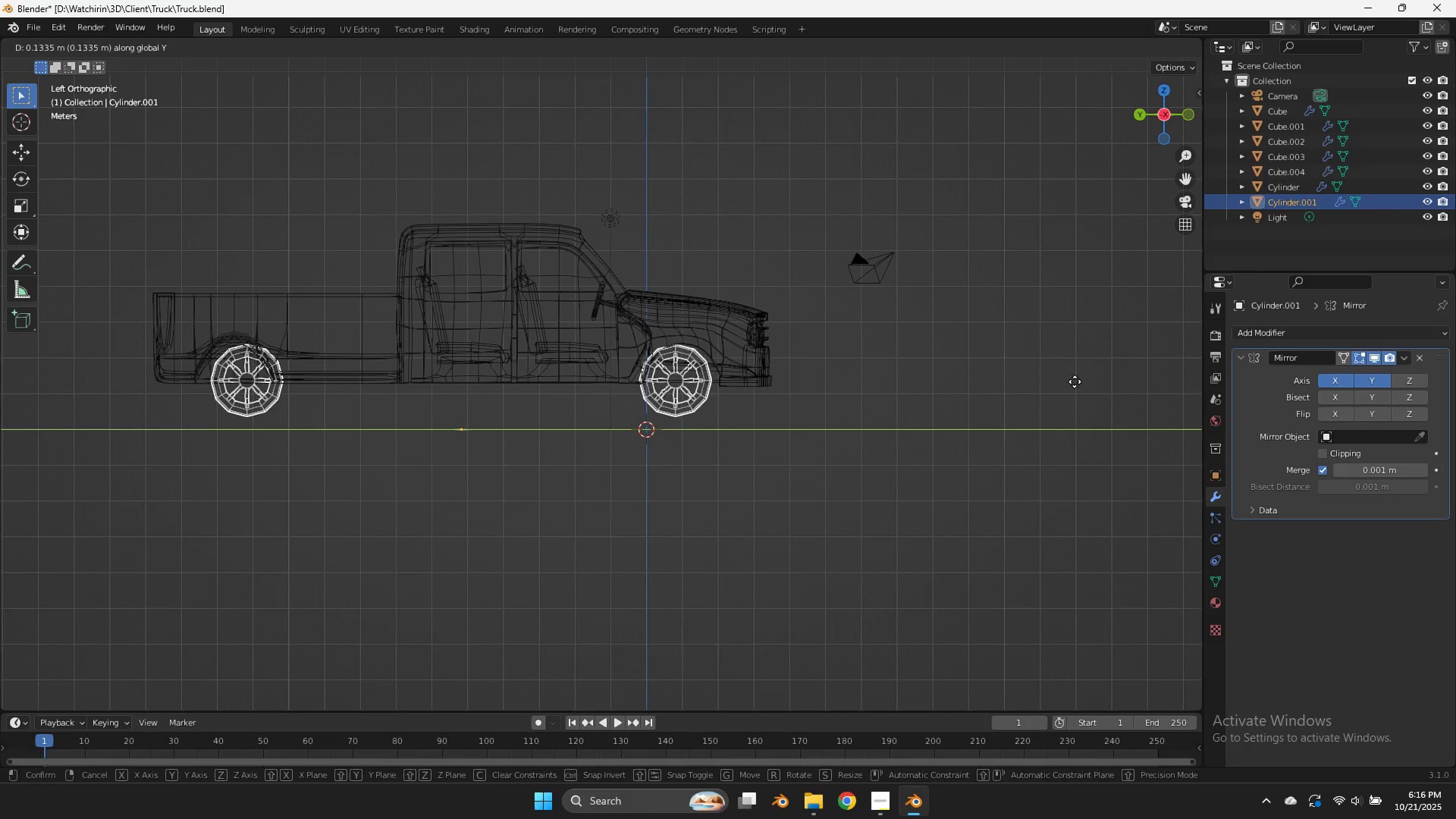 
hold_key(key=ShiftLeft, duration=0.72)
 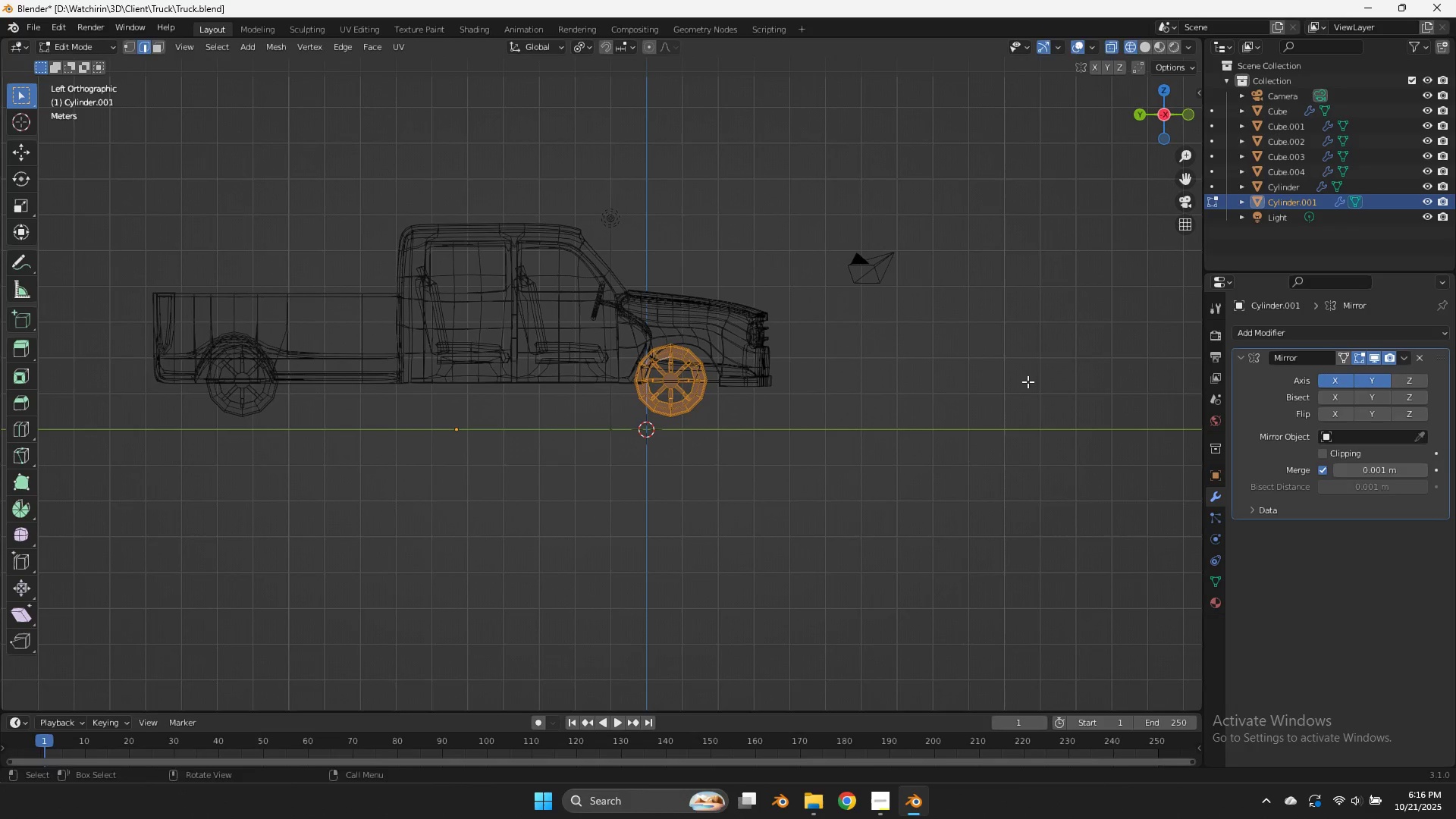 
left_click([1028, 381])
 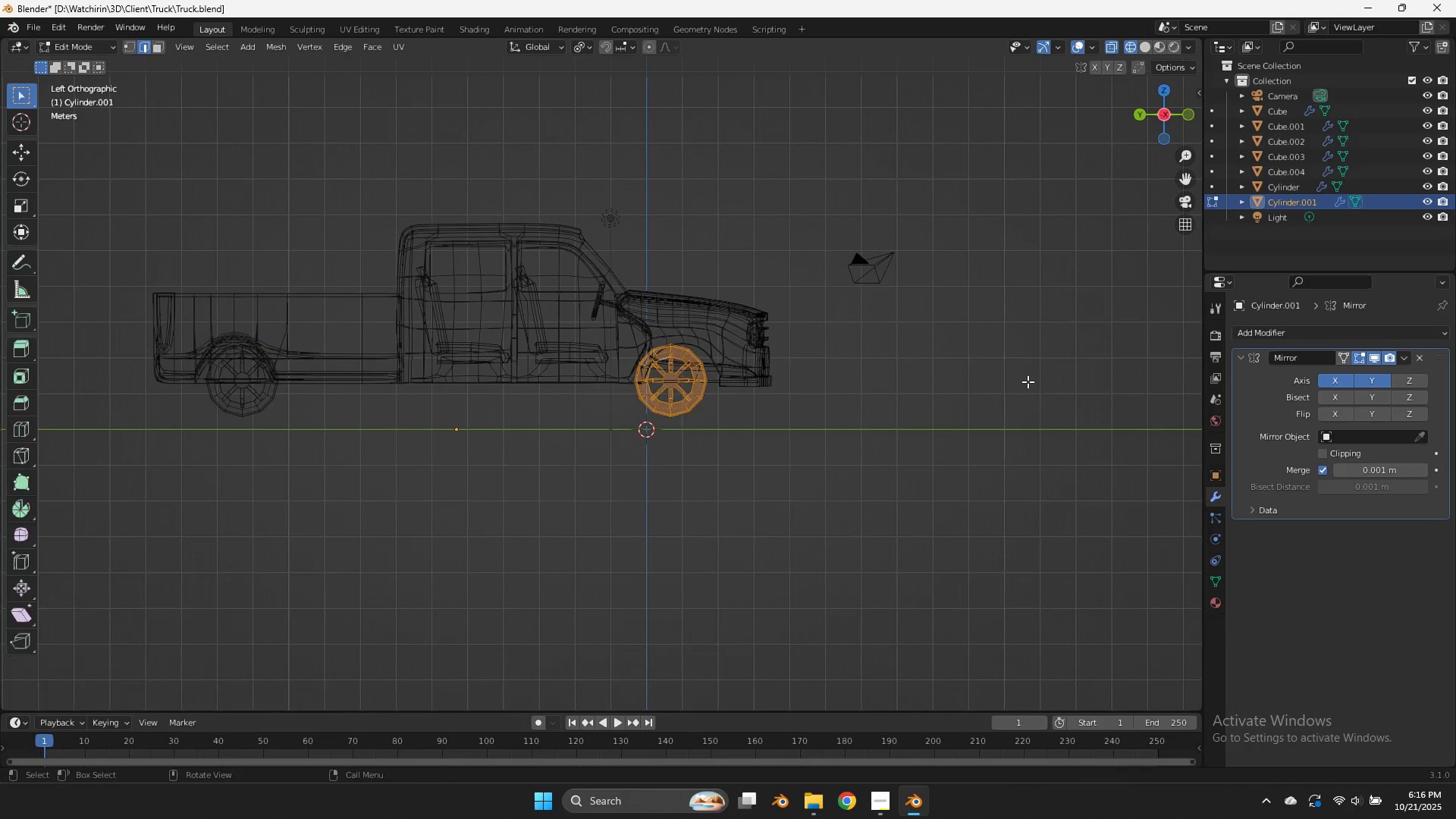 
key(Tab)
type(gy)
 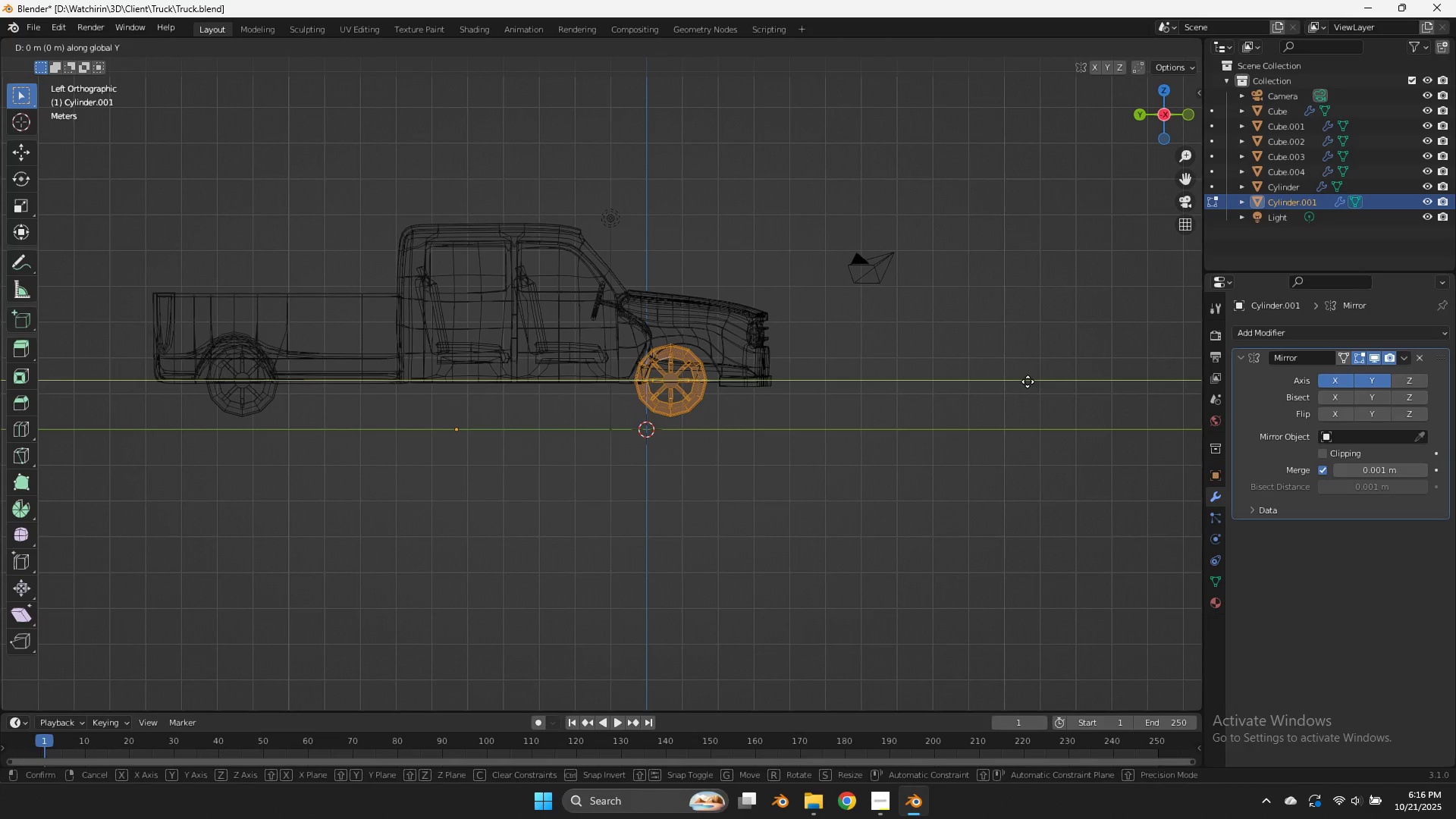 
hold_key(key=ShiftLeft, duration=0.93)
left_click([1112, 381])
 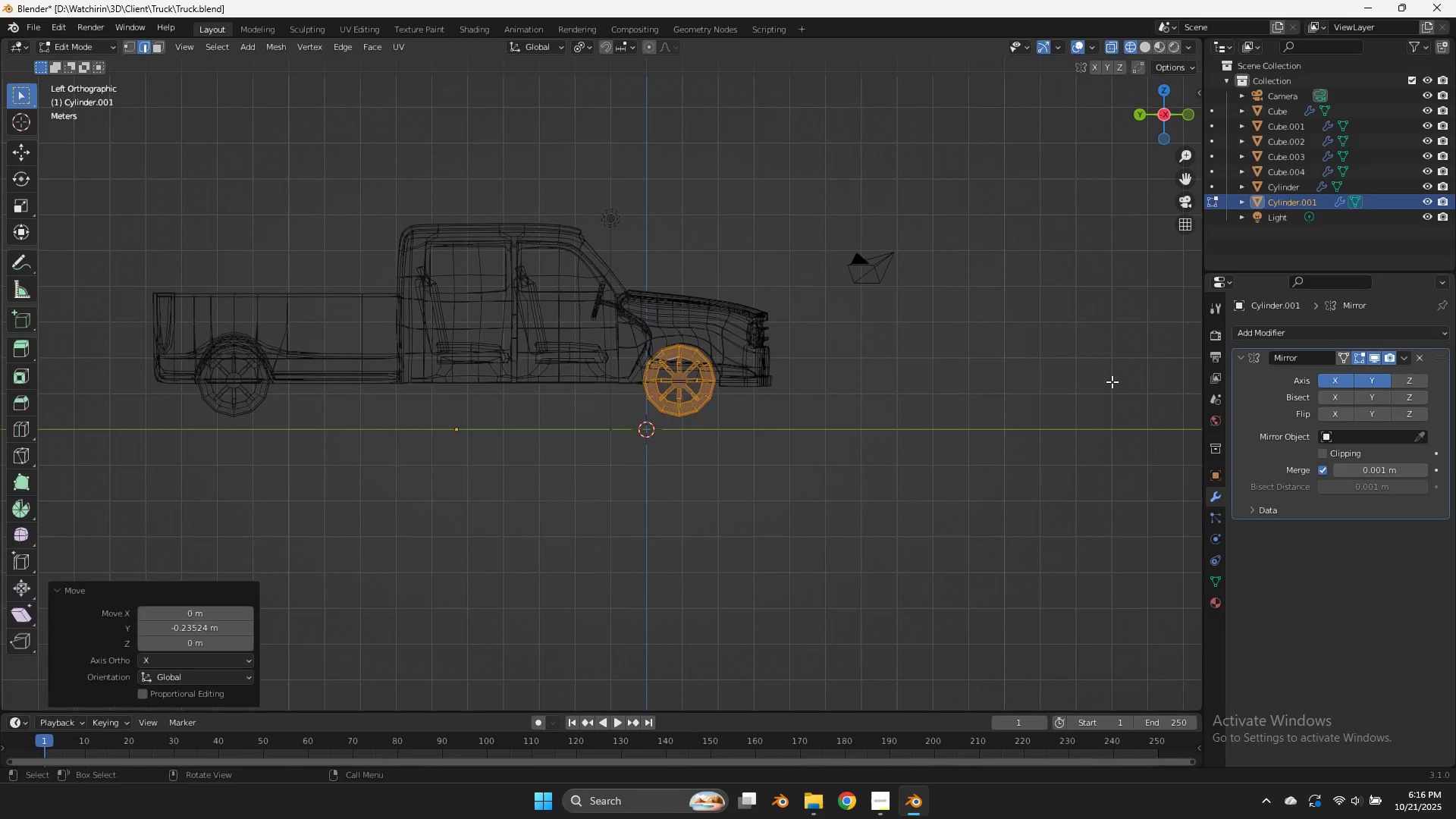 
key(Tab)
type(gy)
 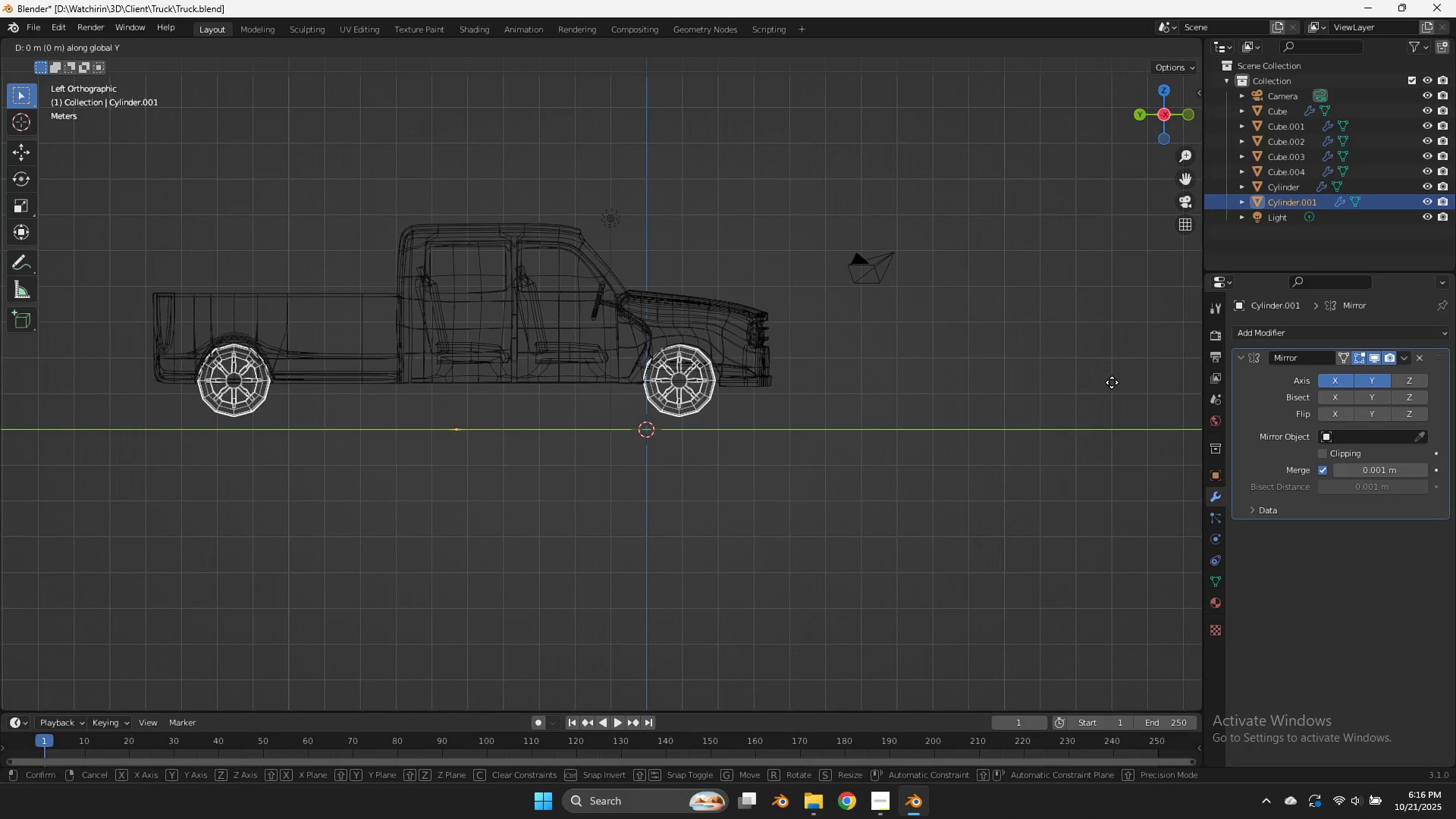 
hold_key(key=ShiftLeft, duration=0.85)
left_click([1131, 384])
 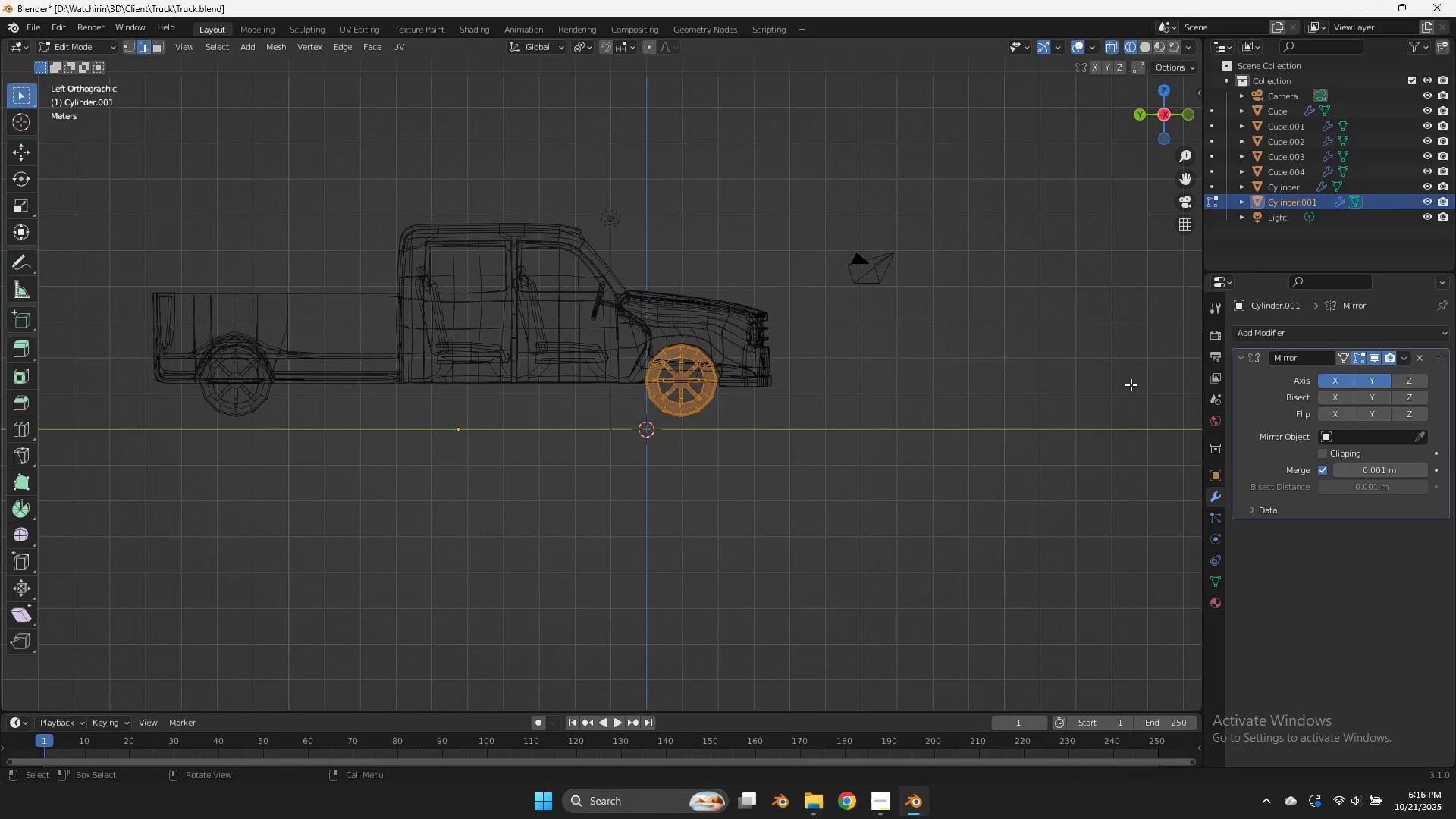 
key(Tab)
type(gy)
 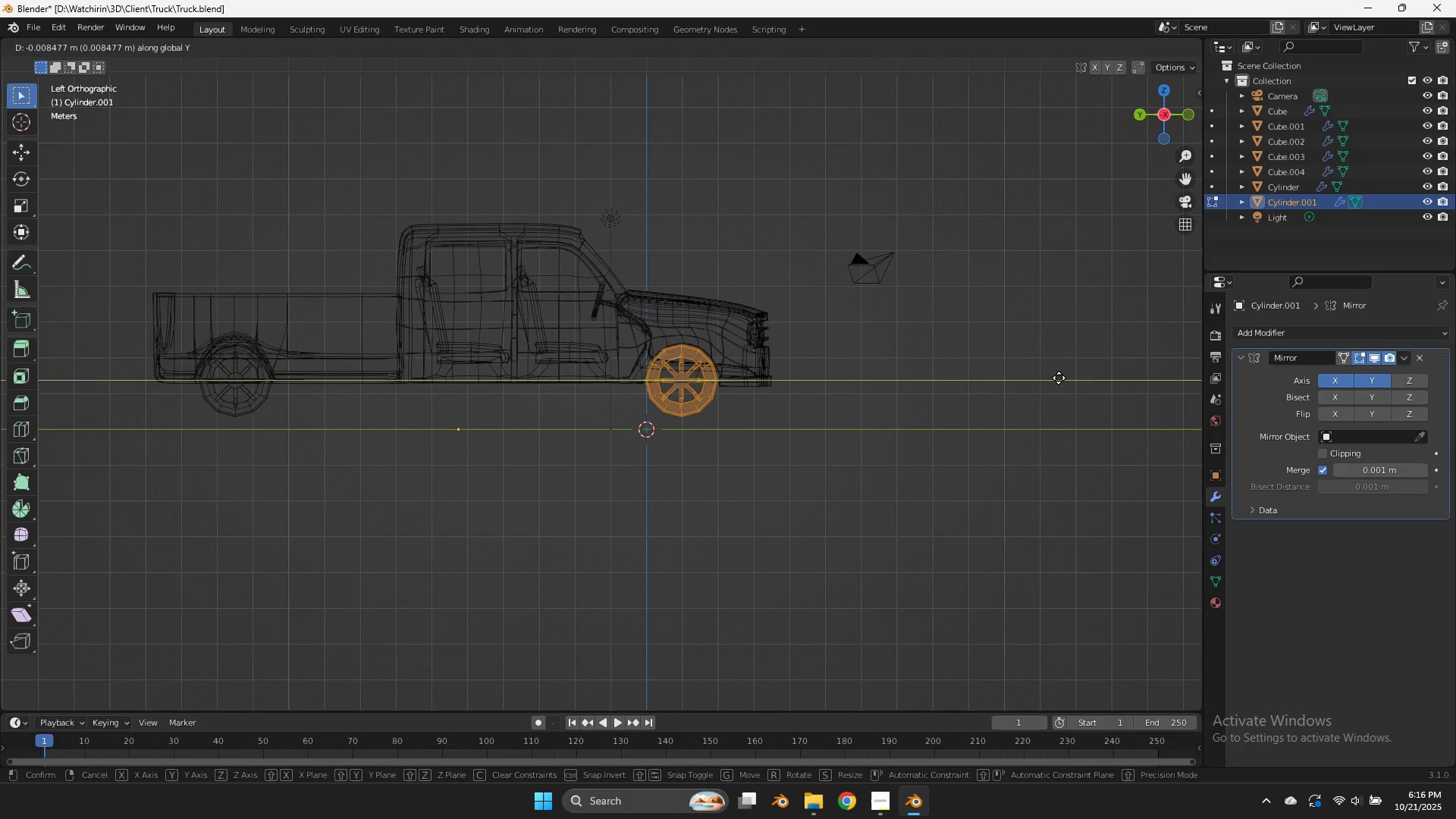 
hold_key(key=ShiftLeft, duration=0.46)
 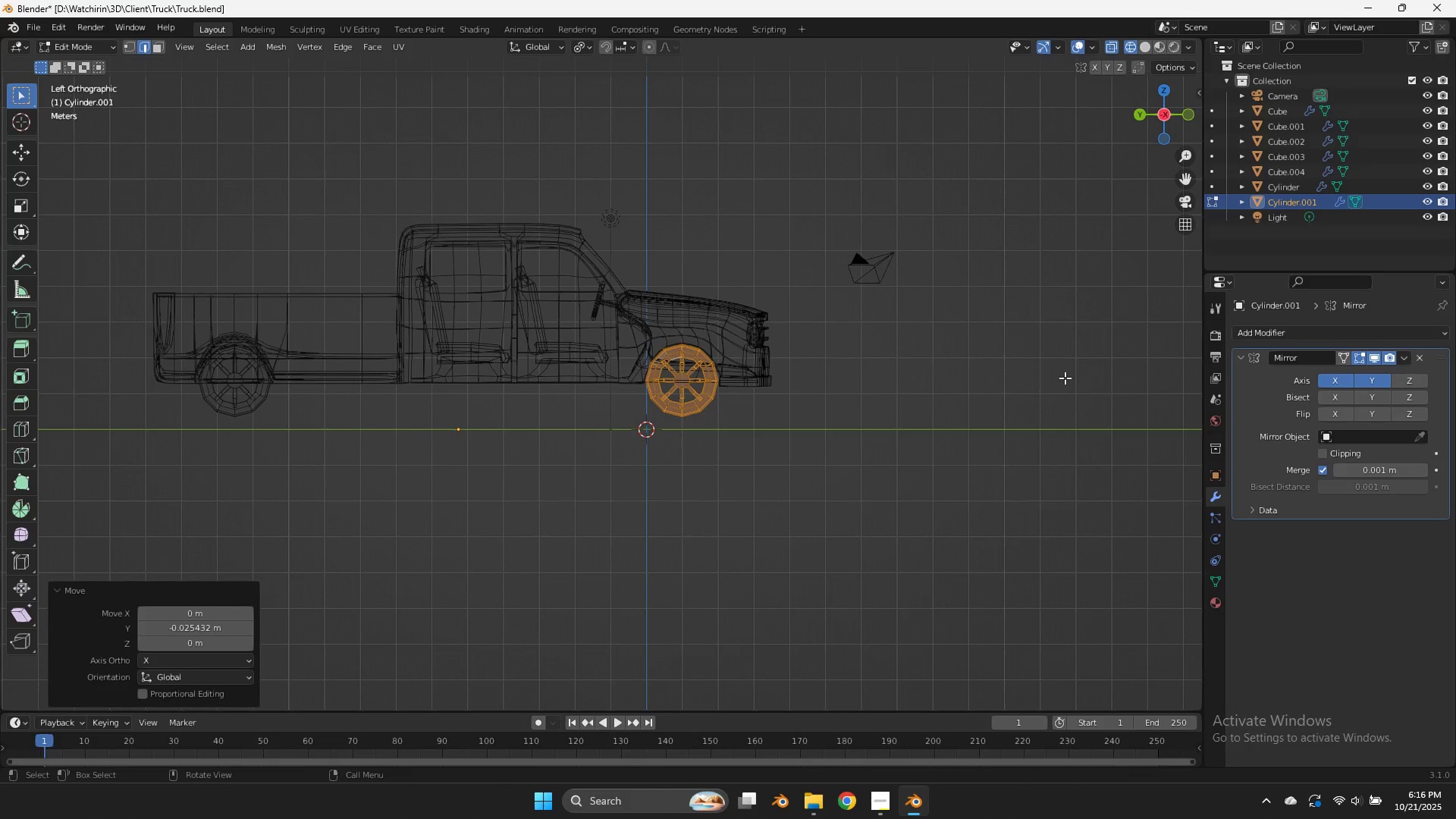 
left_click([1065, 378])
 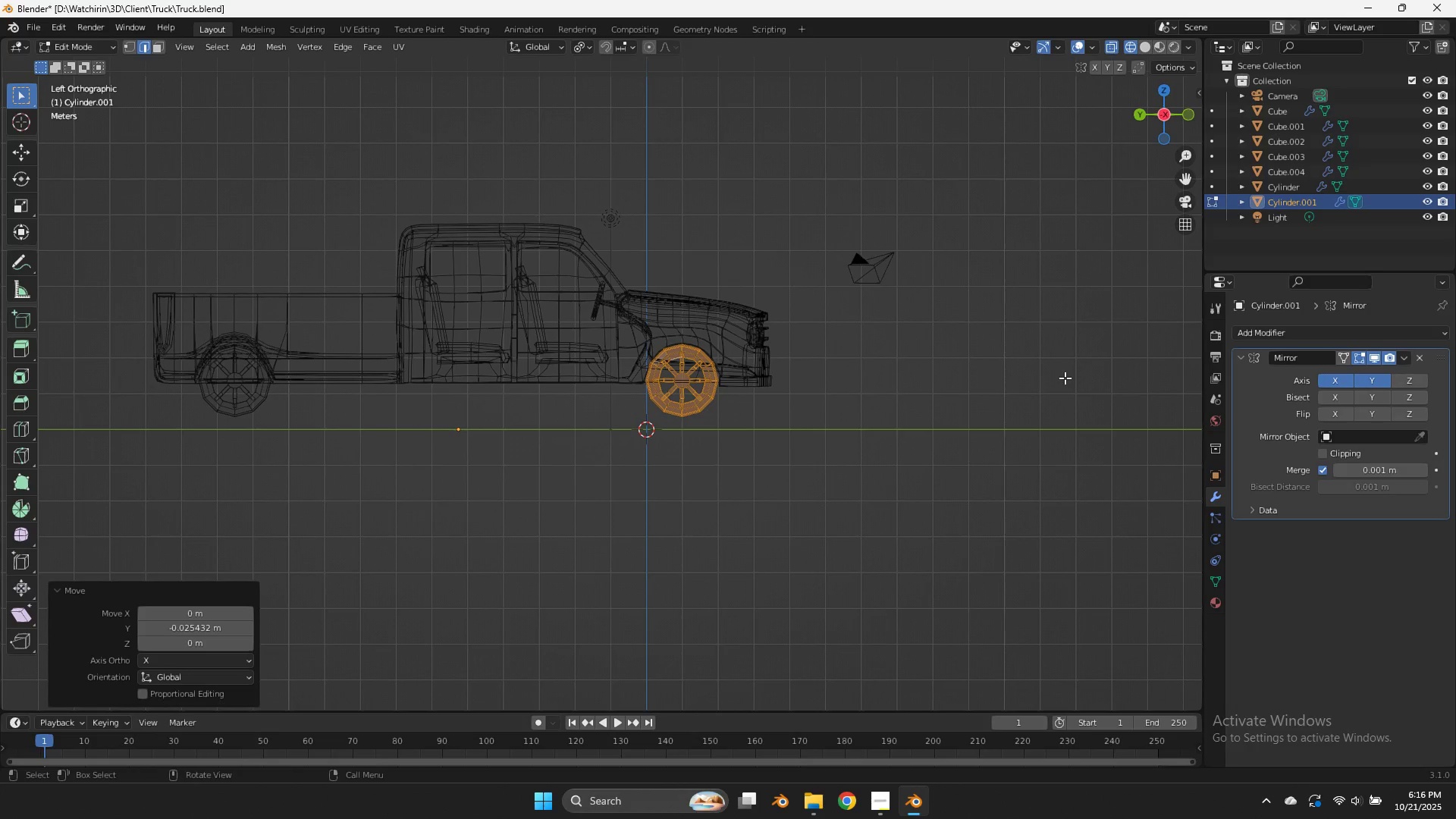 
key(Control+ControlLeft)
 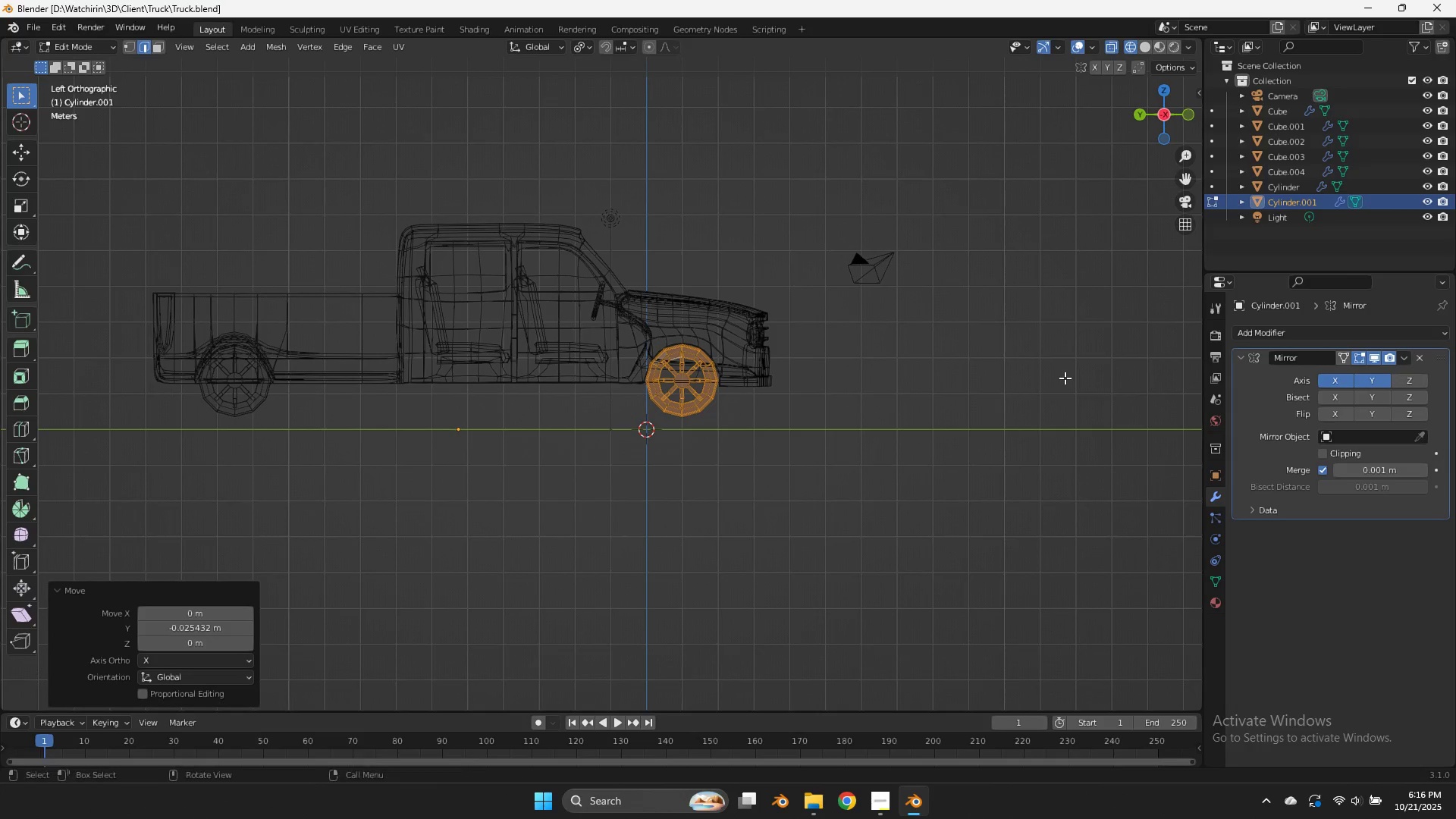 
key(Control+S)
 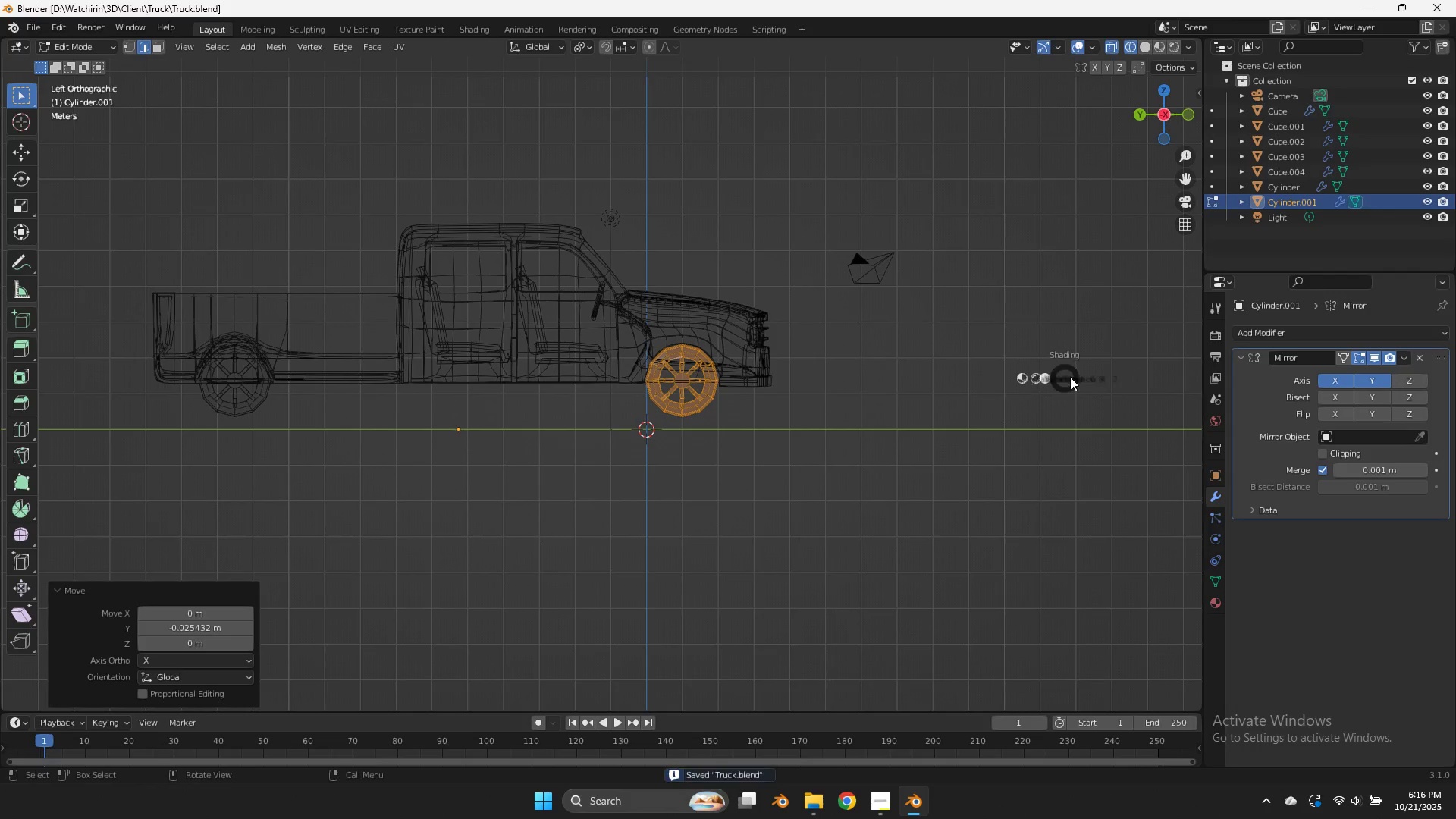 
key(Z)
 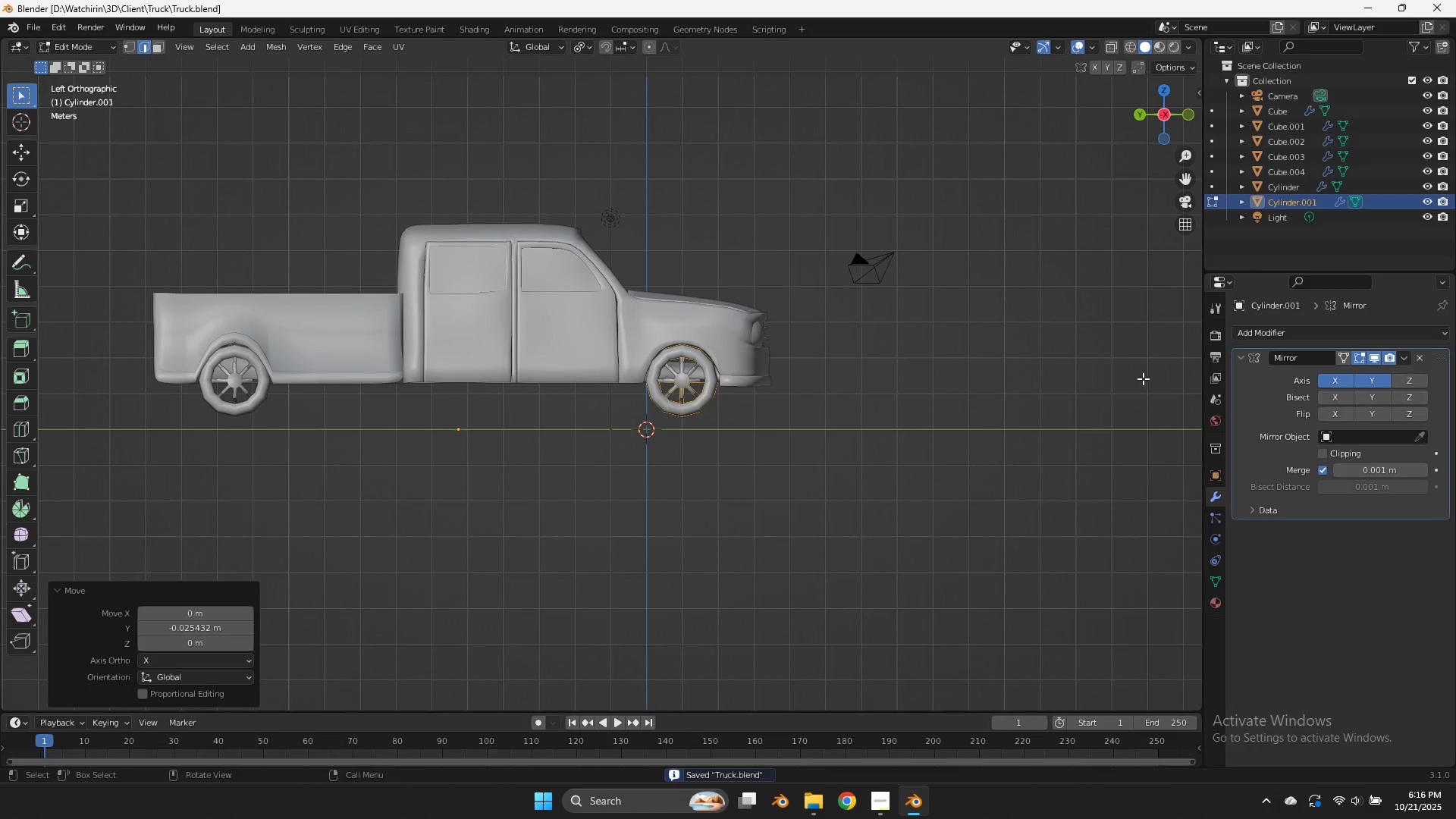 
key(Tab)
 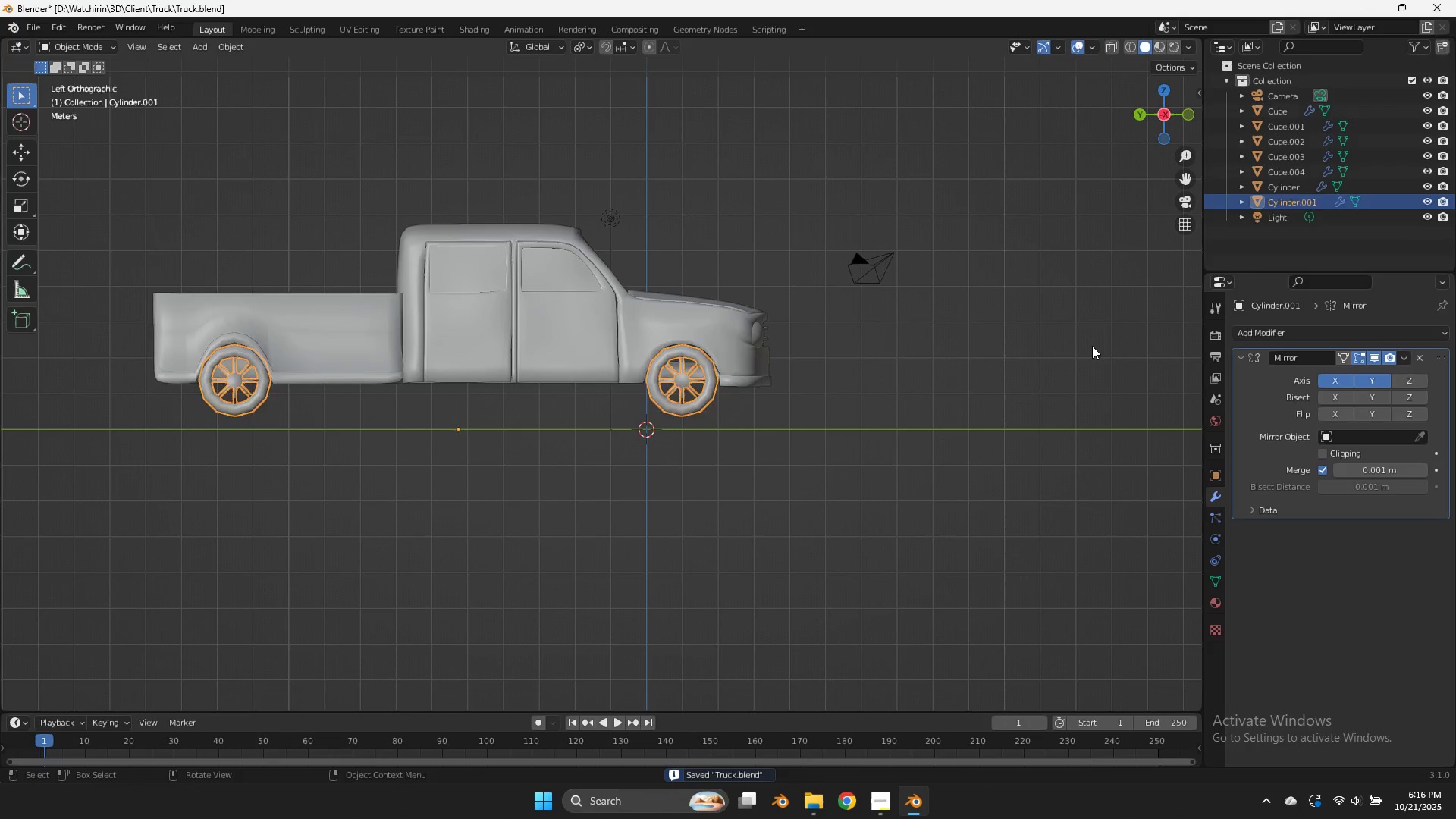 
left_click([1092, 346])
 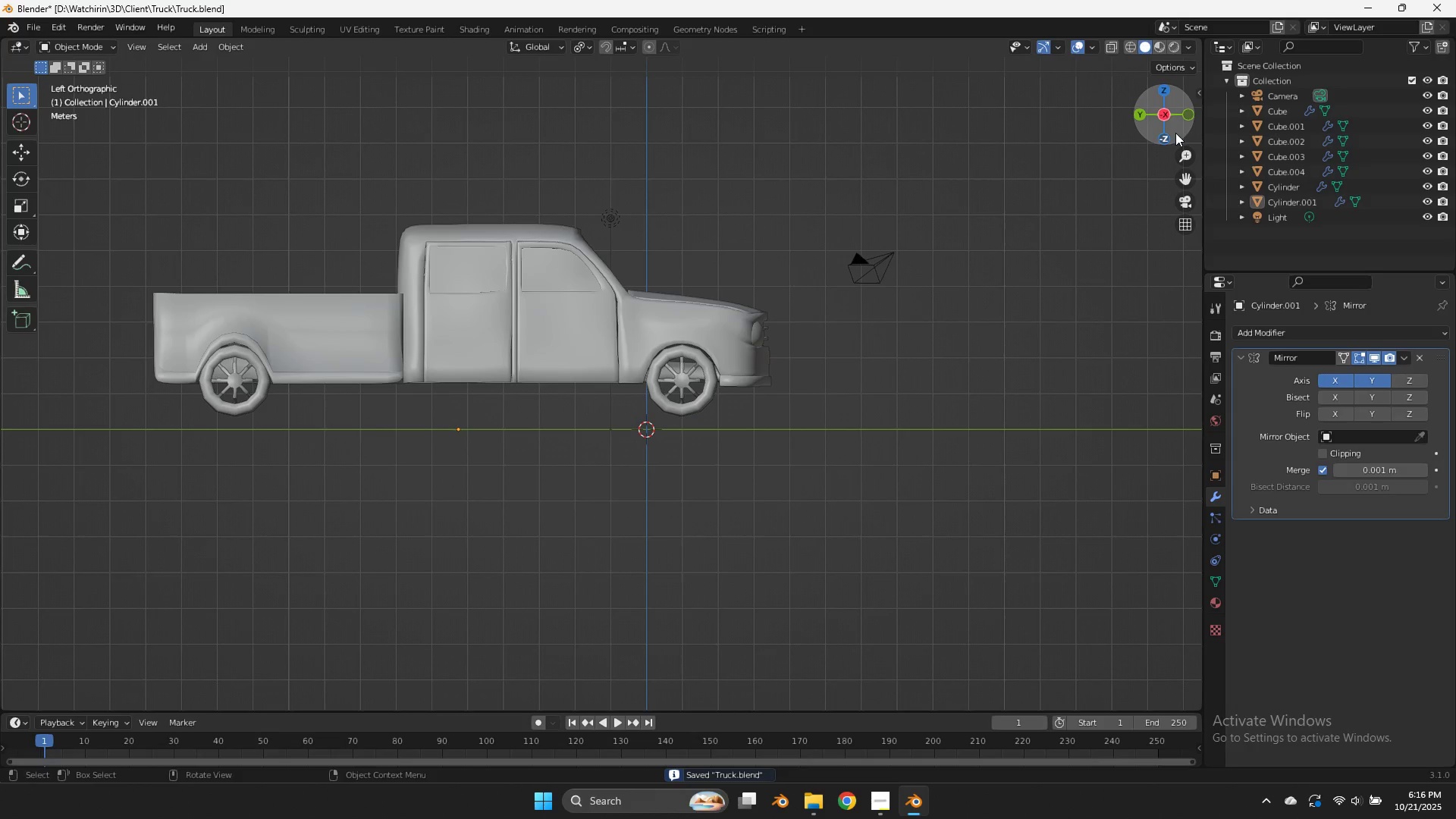 
left_click_drag(start_coordinate=[1169, 114], to_coordinate=[968, 162])
 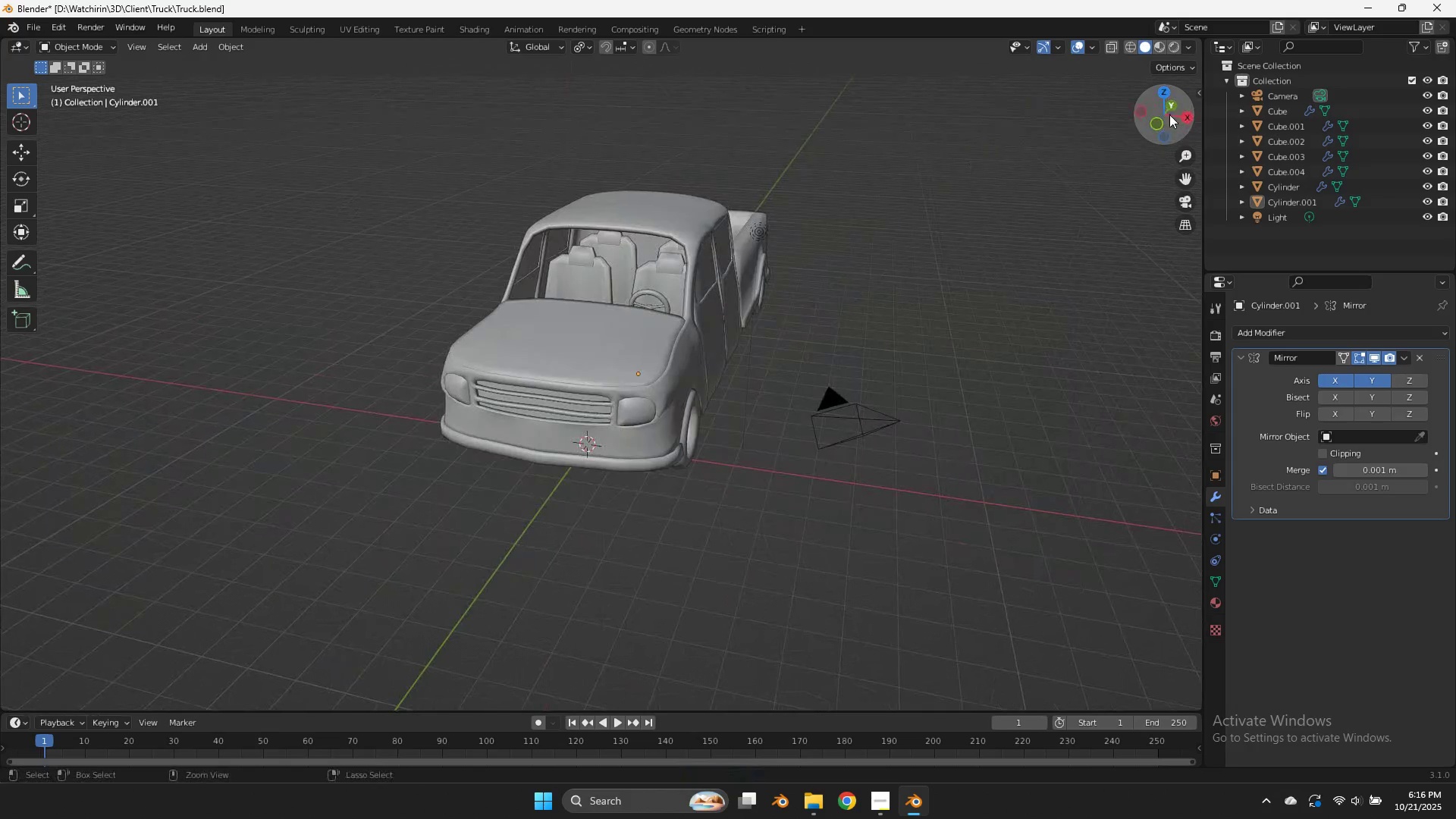 
key(Control+ControlLeft)
 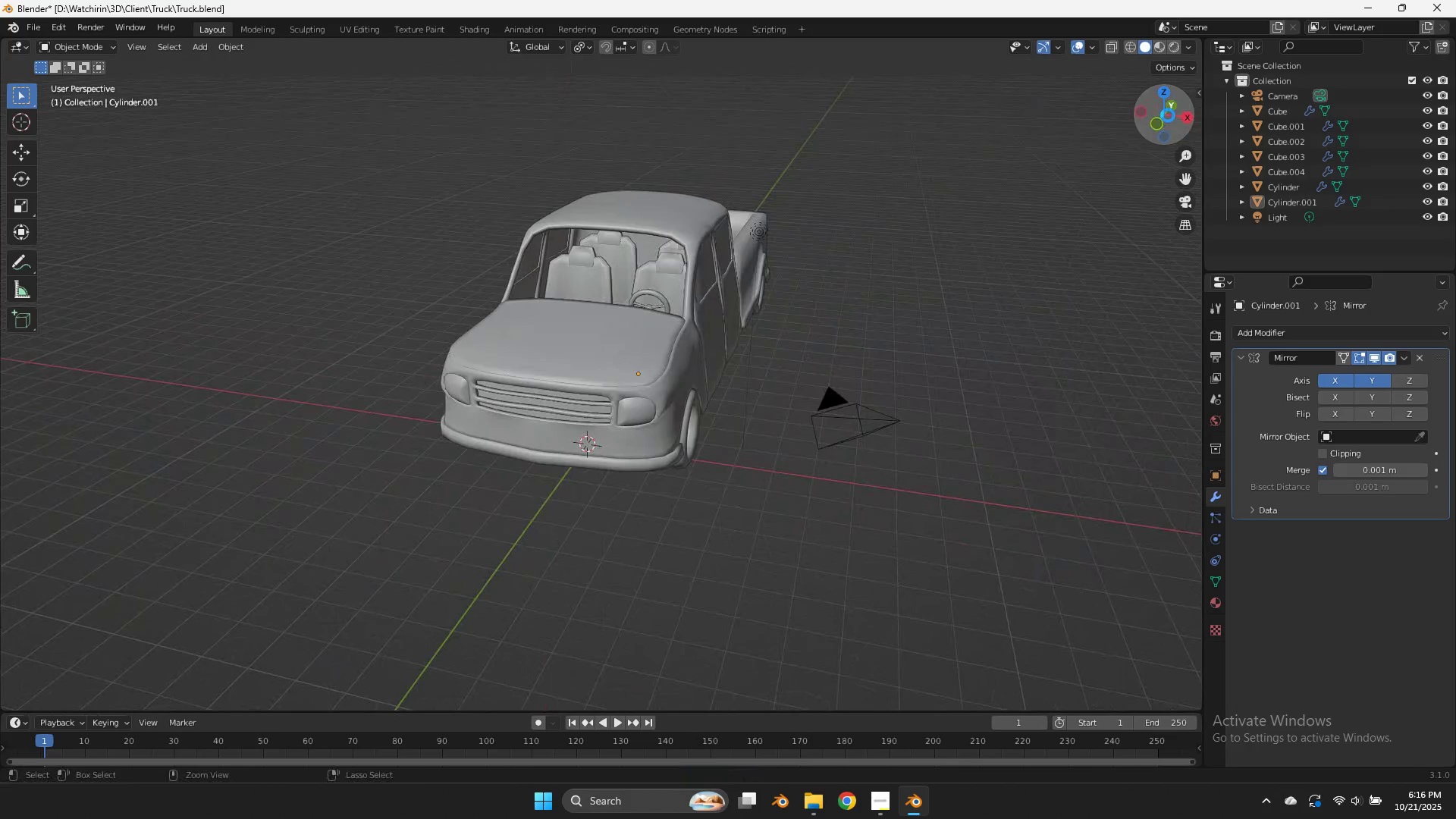 
key(Control+S)